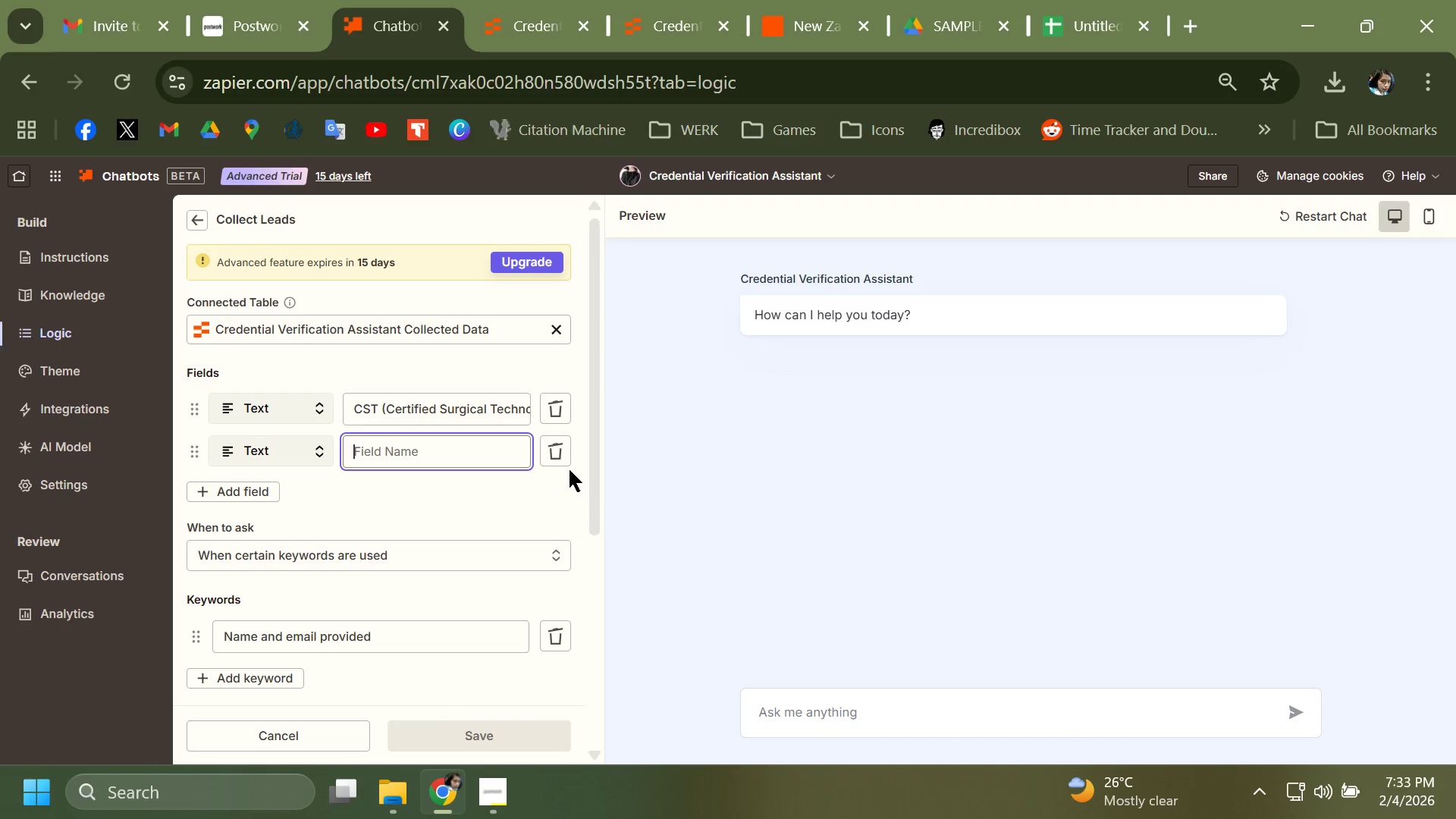 
left_click([551, 450])
 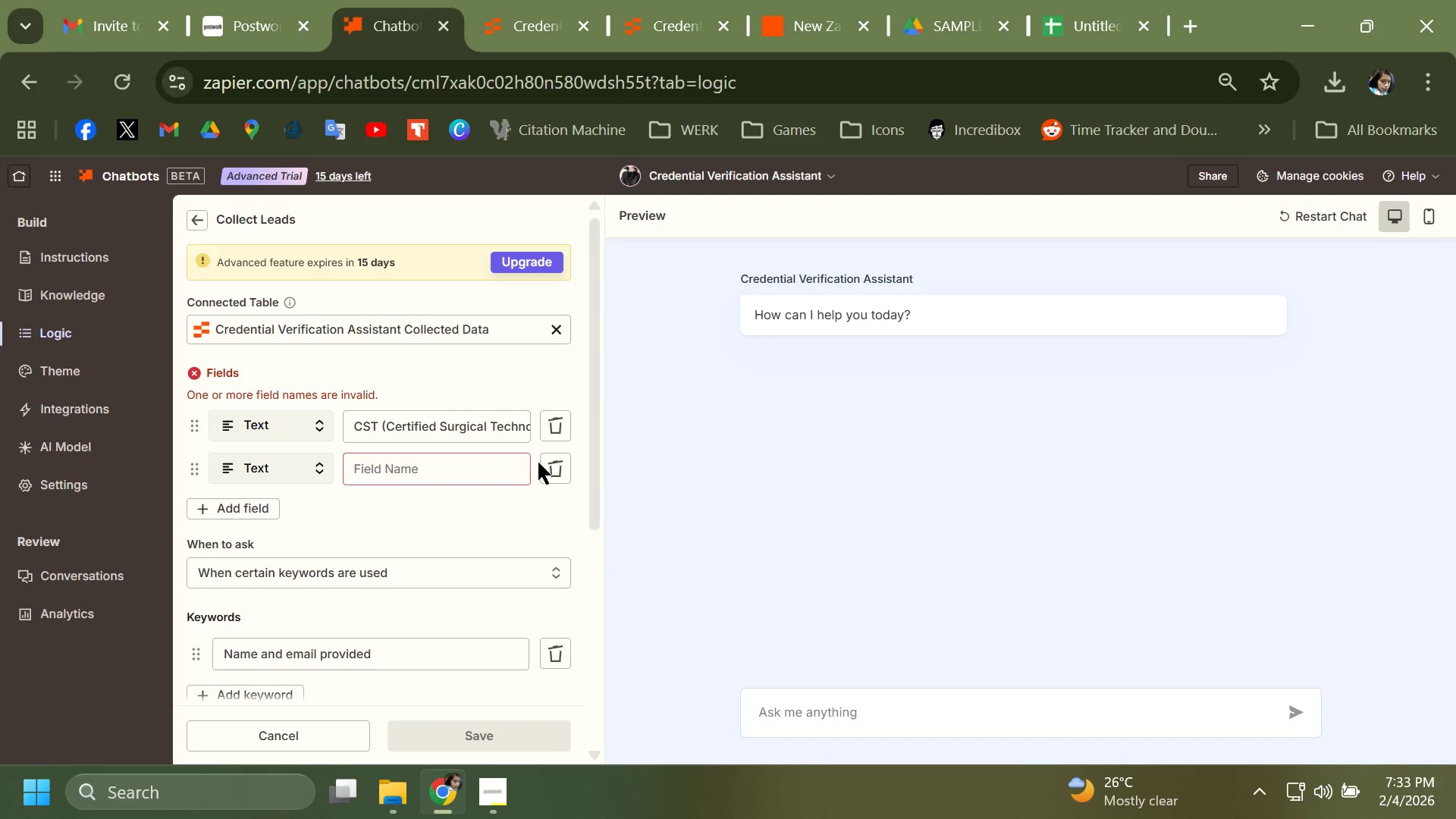 
left_click([548, 472])
 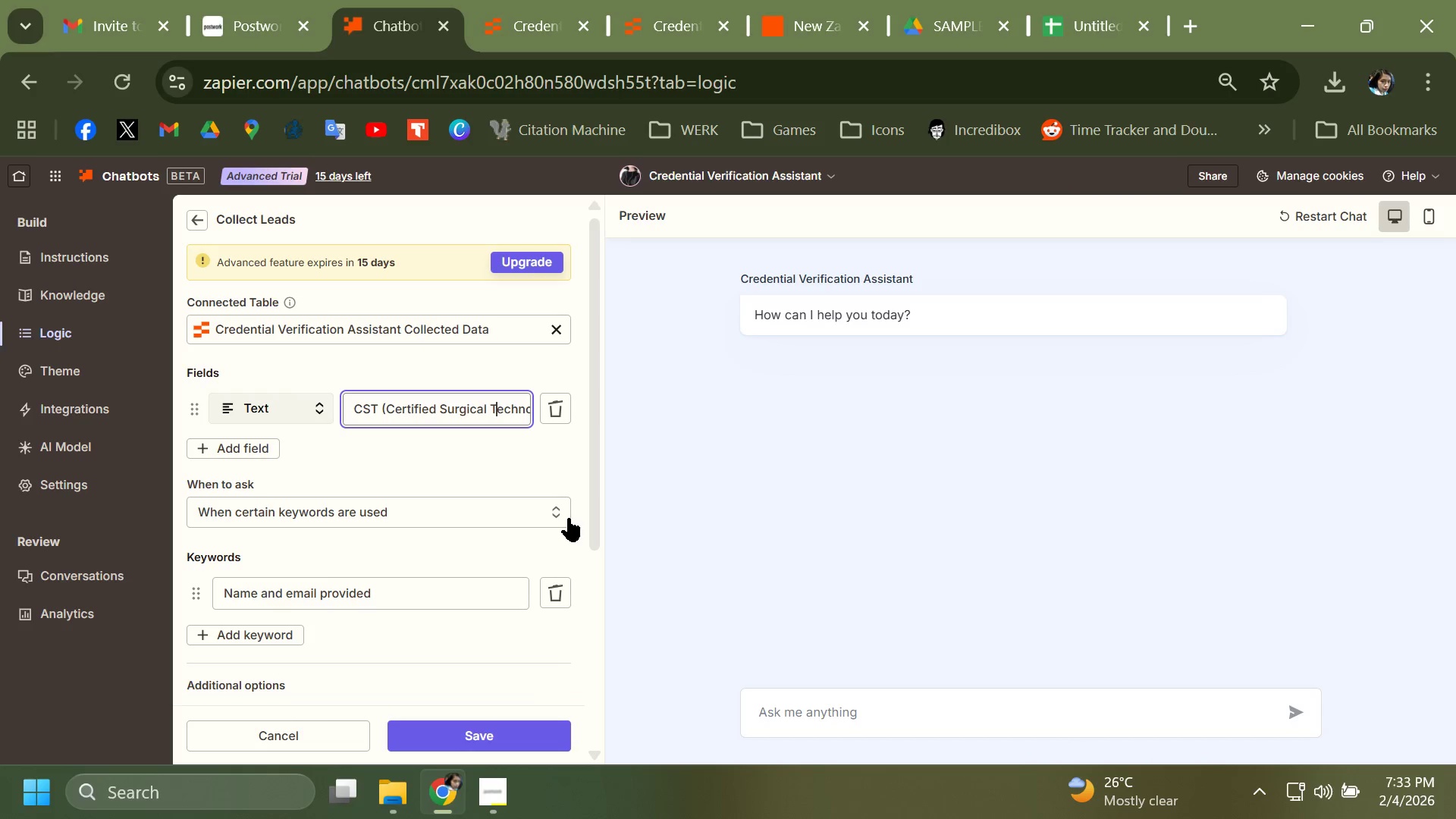 
key(ArrowDown)
 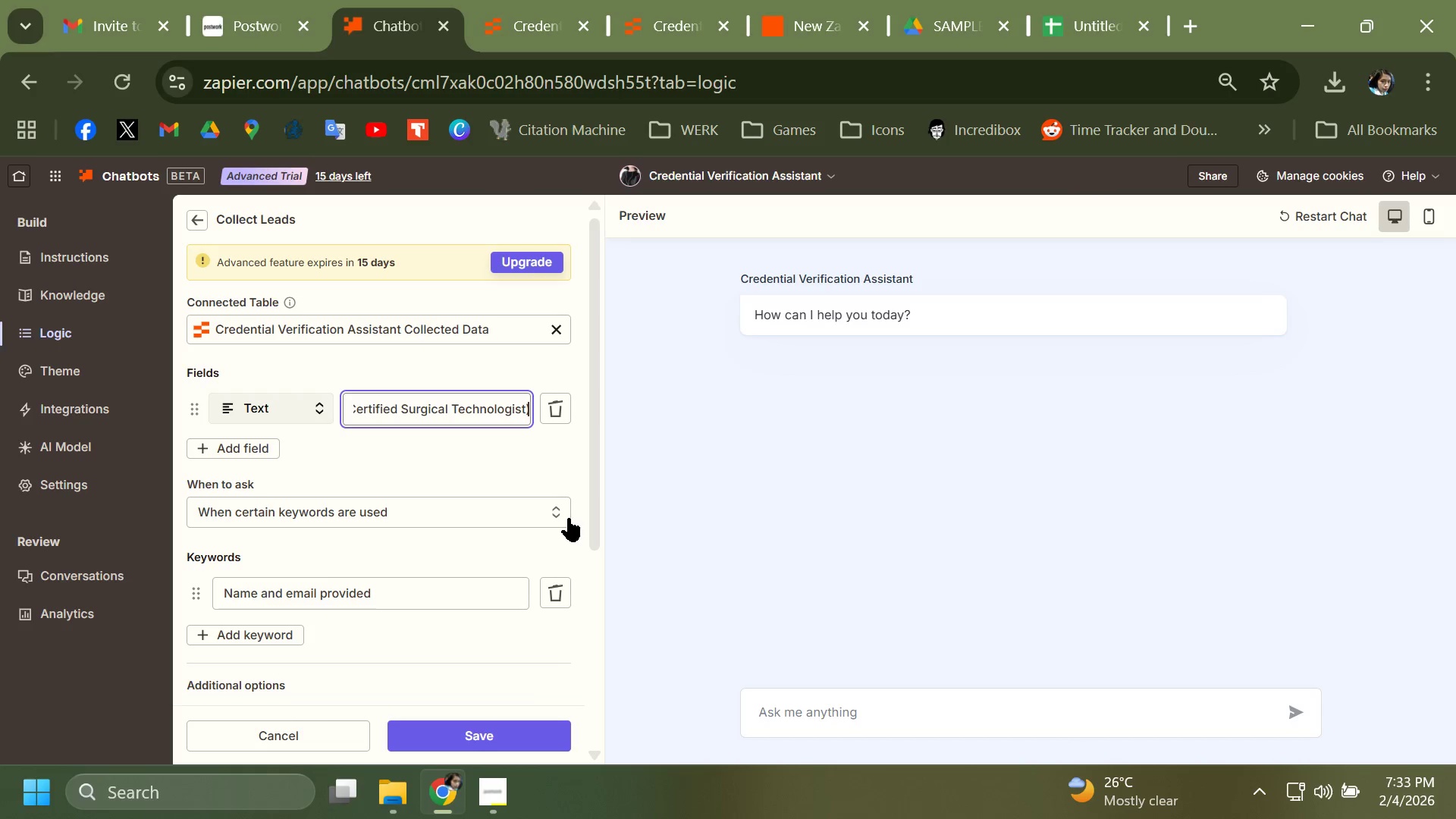 
key(ArrowDown)
 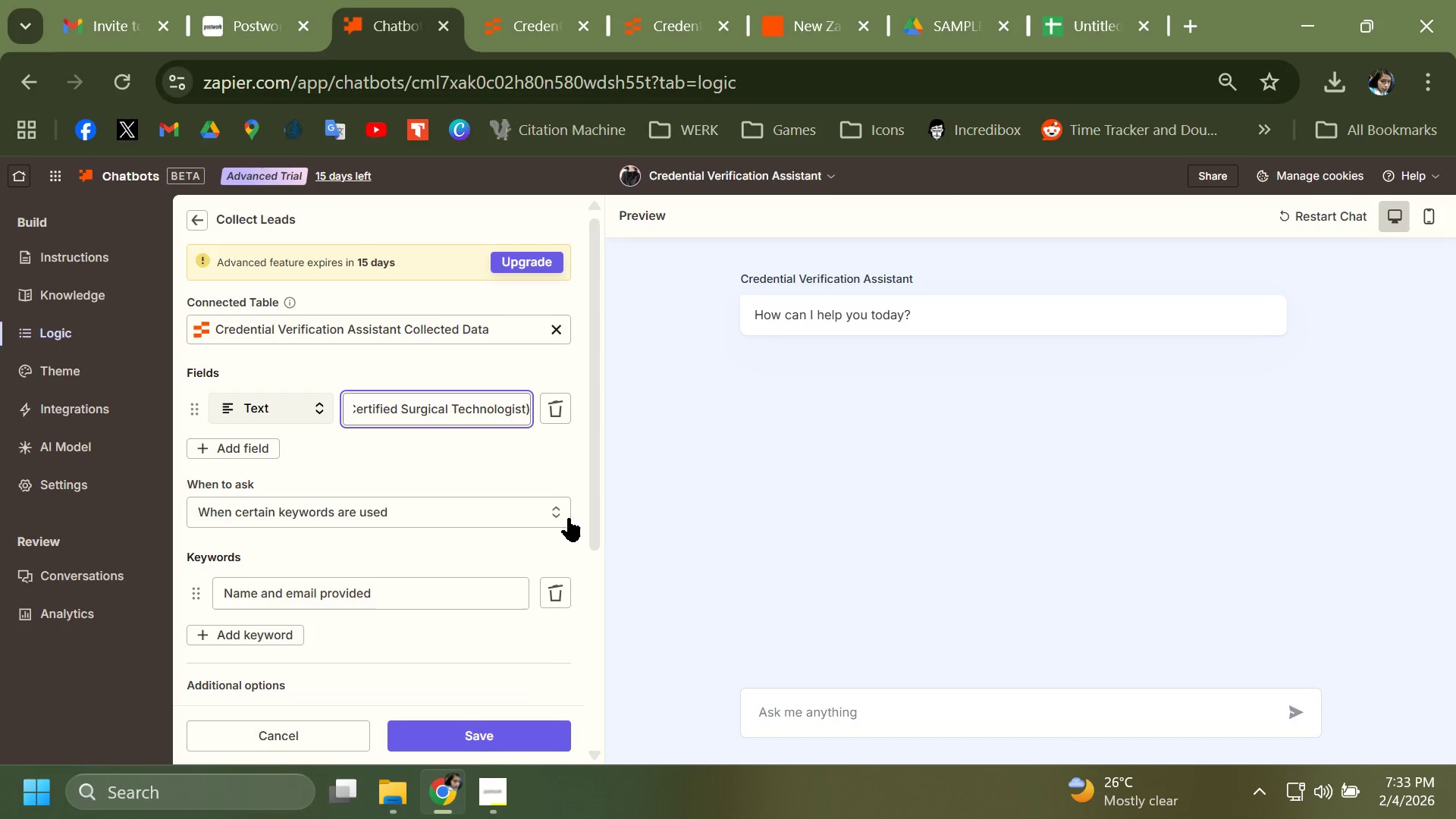 
type( or a )
 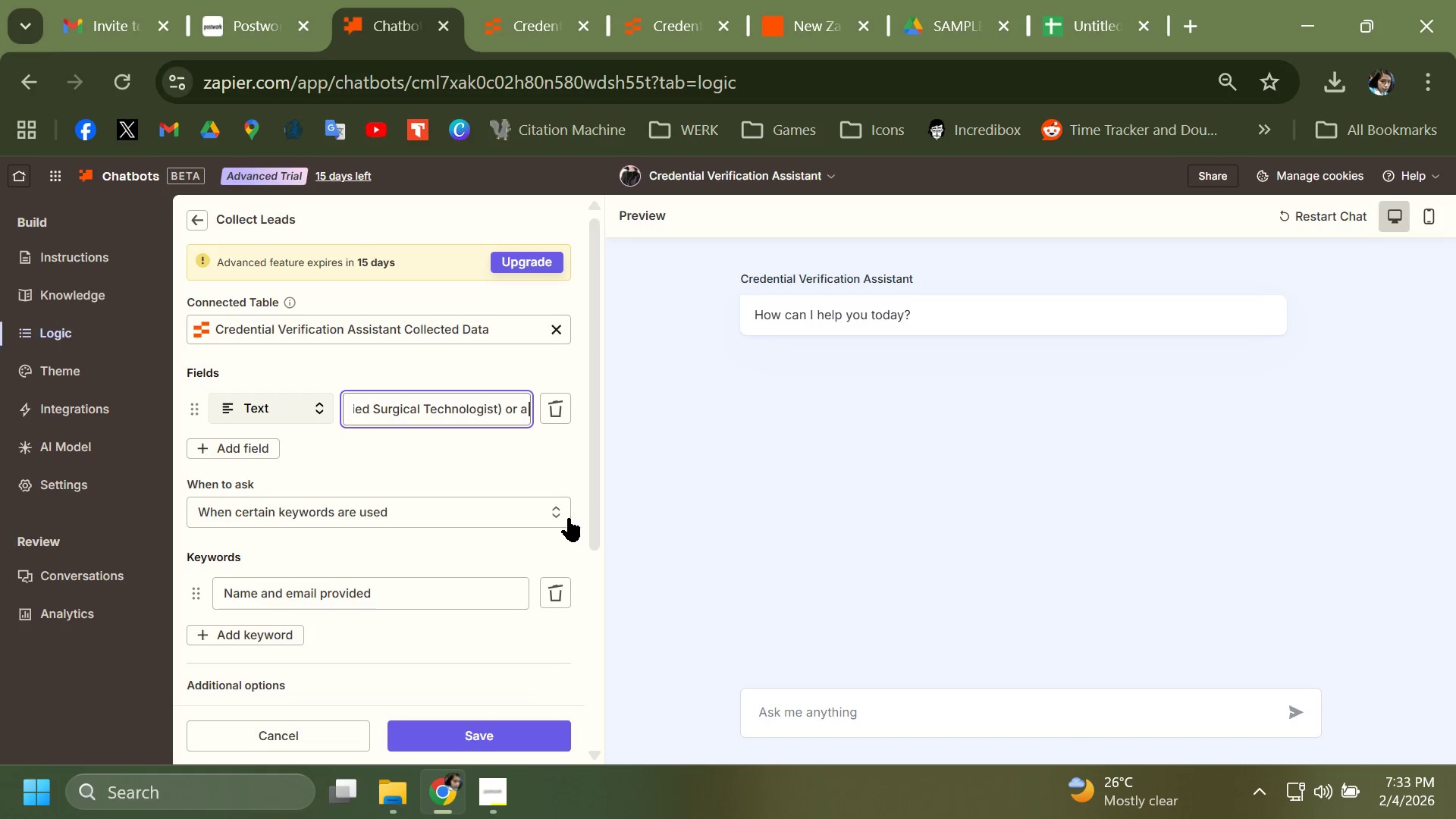 
key(Control+V)
 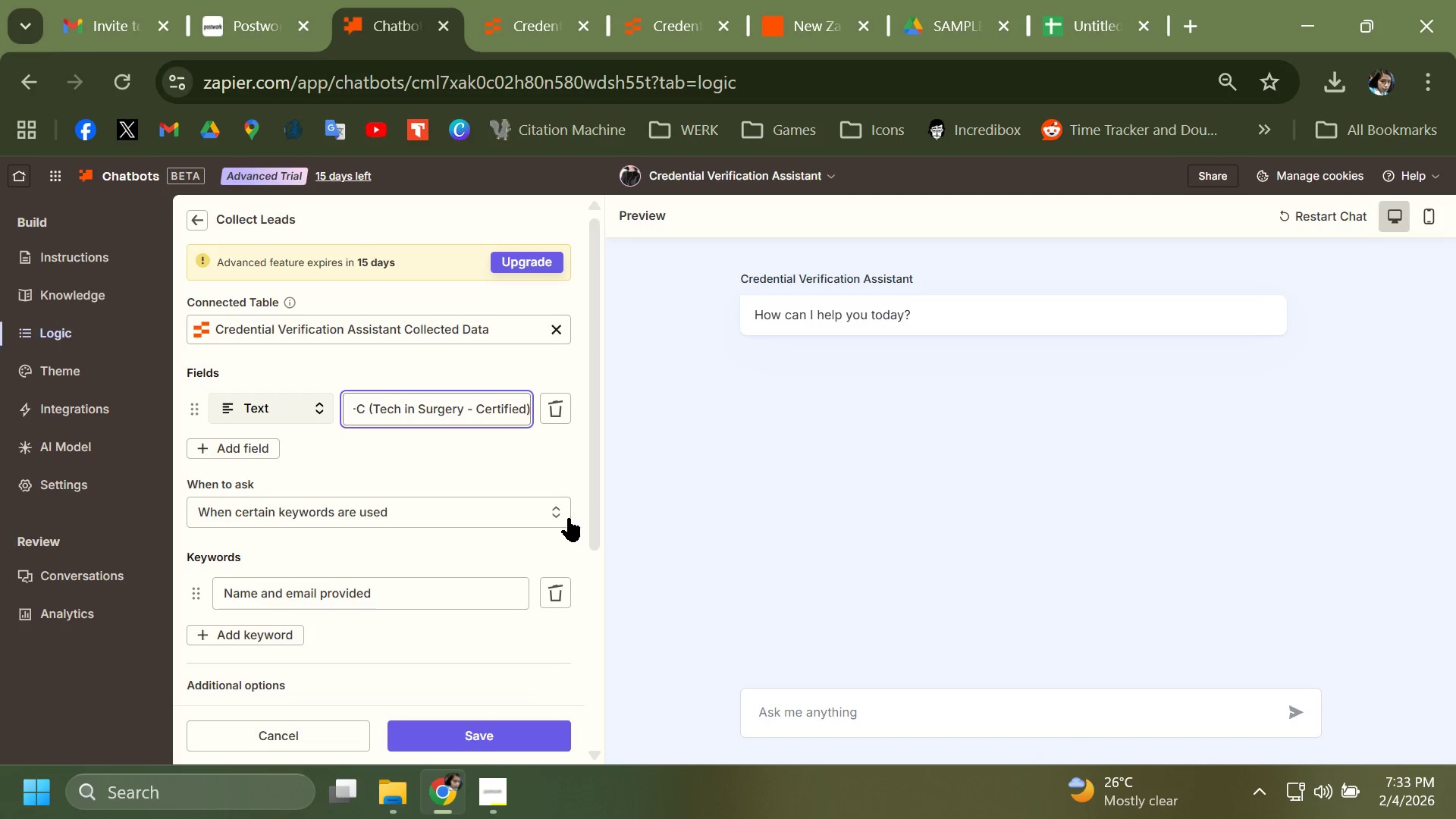 
key(ArrowUp)
 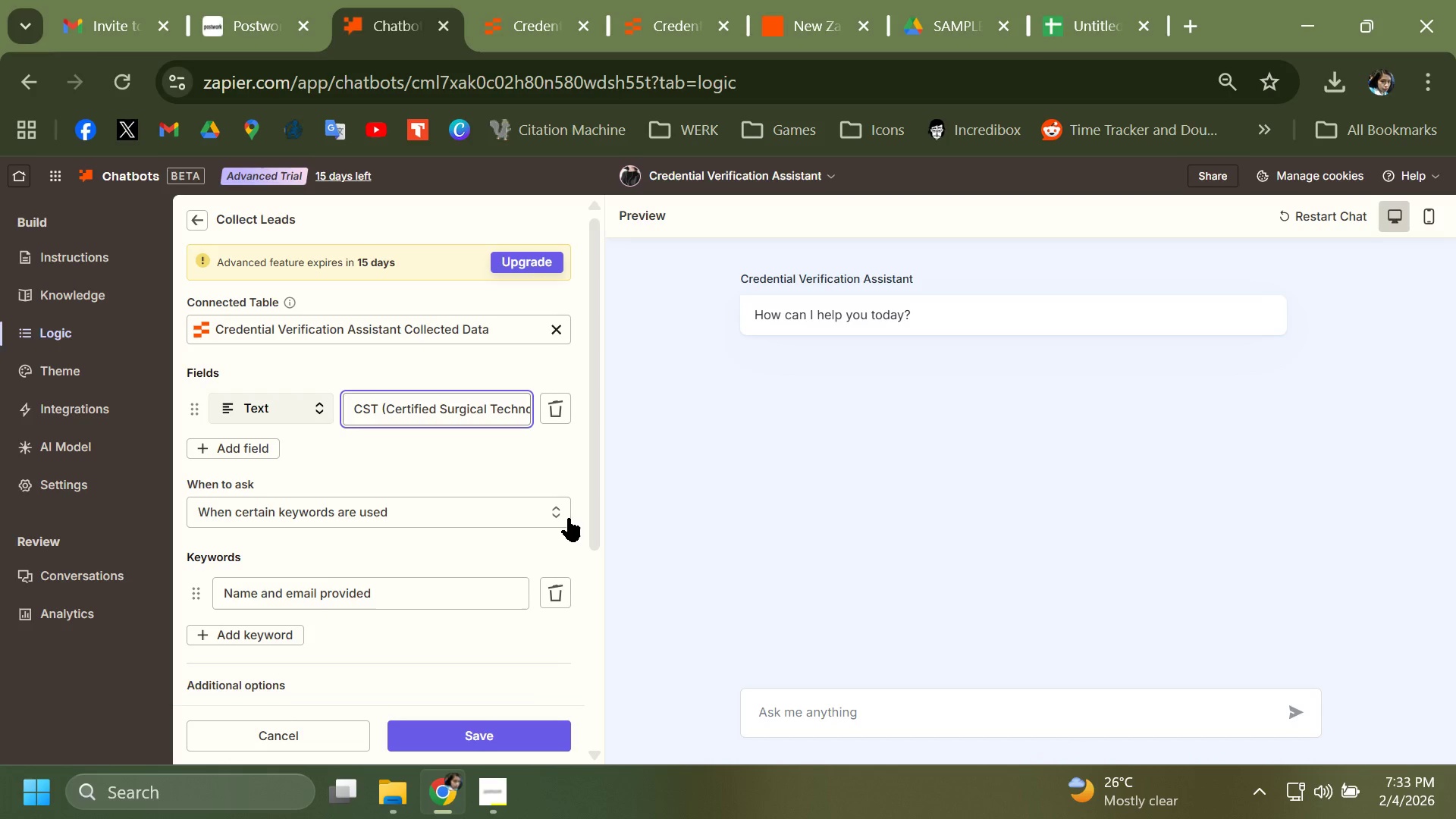 
hold_key(key=ArrowUp, duration=0.5)
 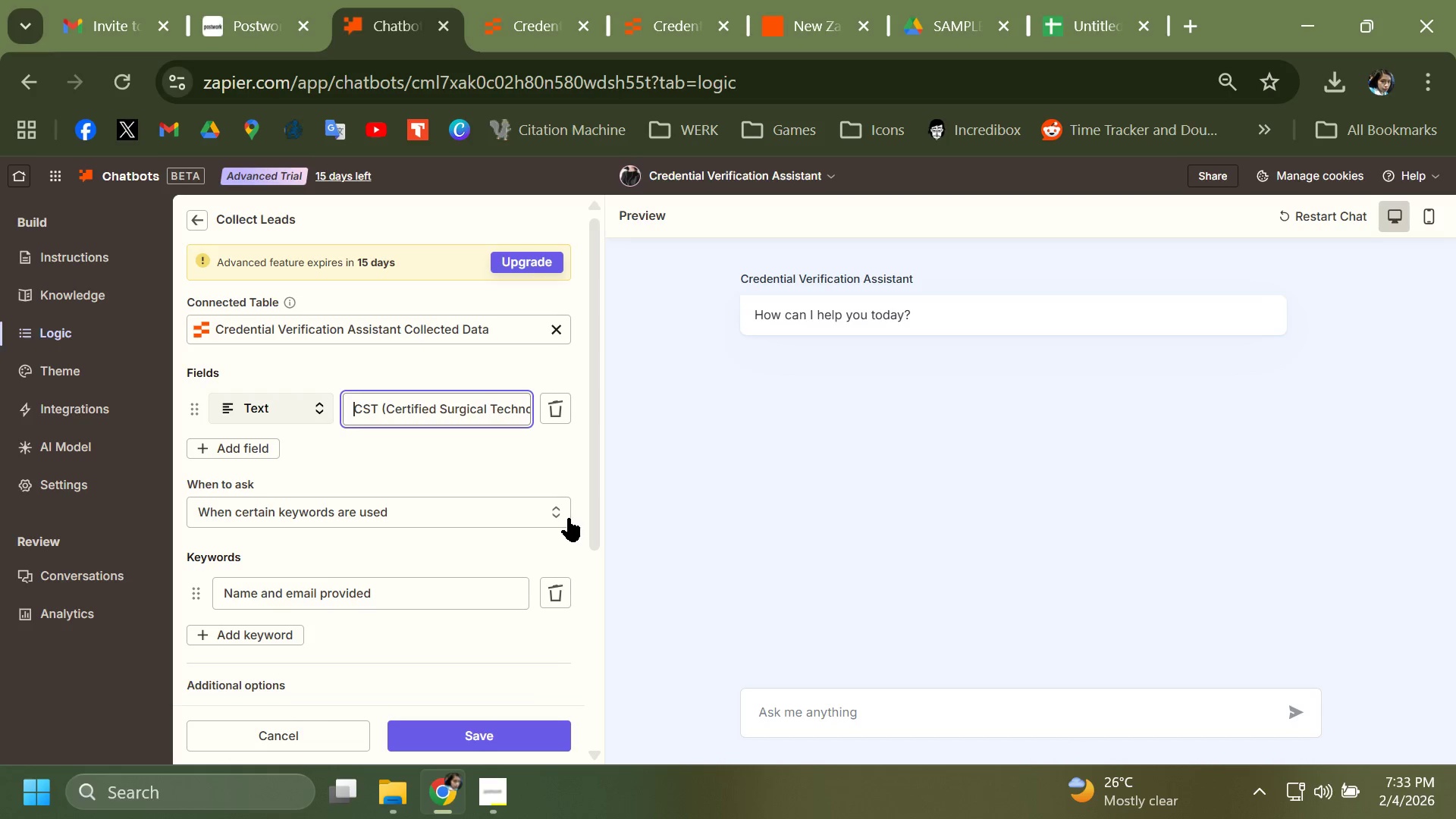 
type(Please indicated)
key(Backspace)
type( wethere )
key(Backspace)
key(Backspace)
type( )
 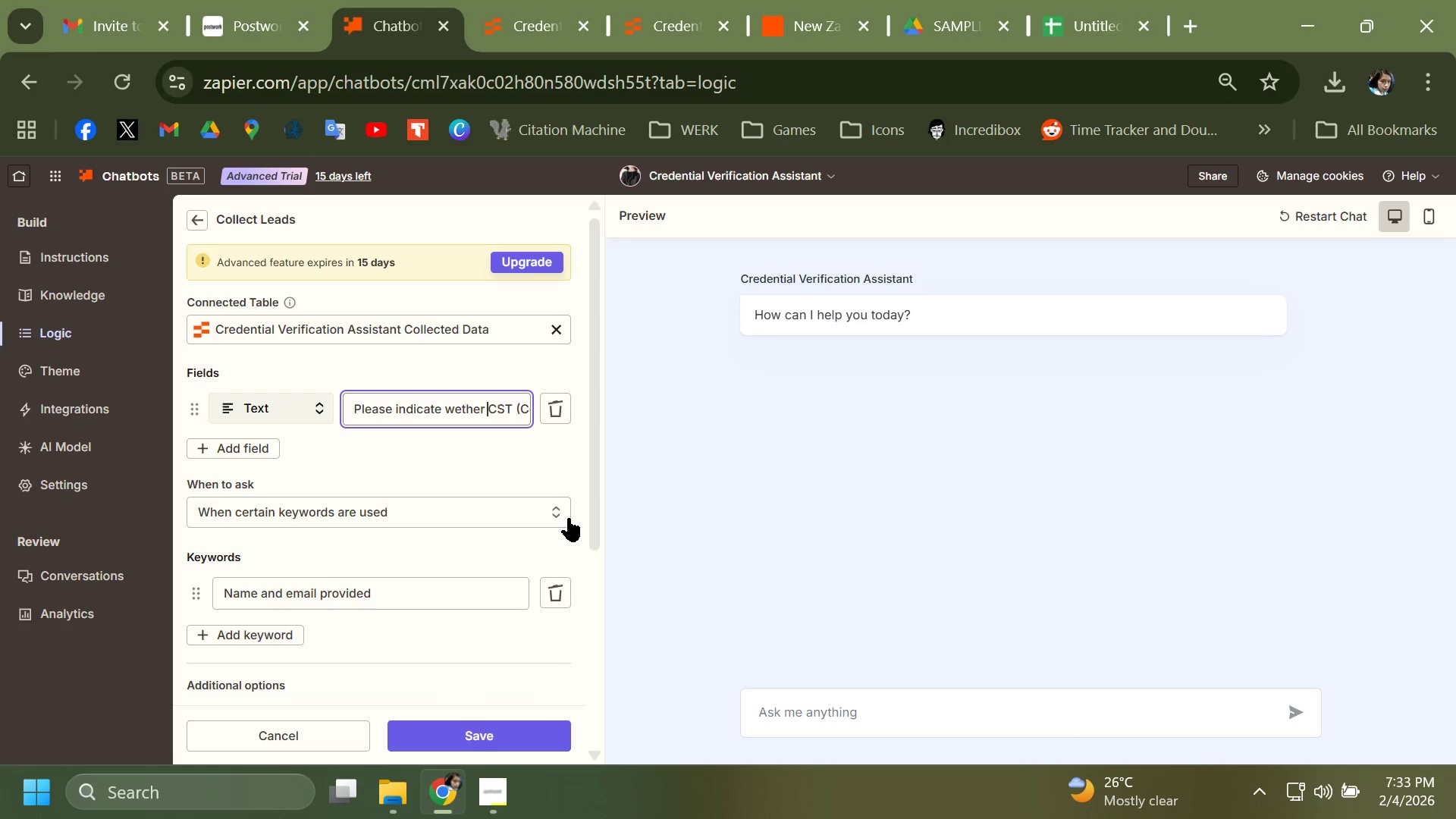 
key(Control+ArrowLeft)
 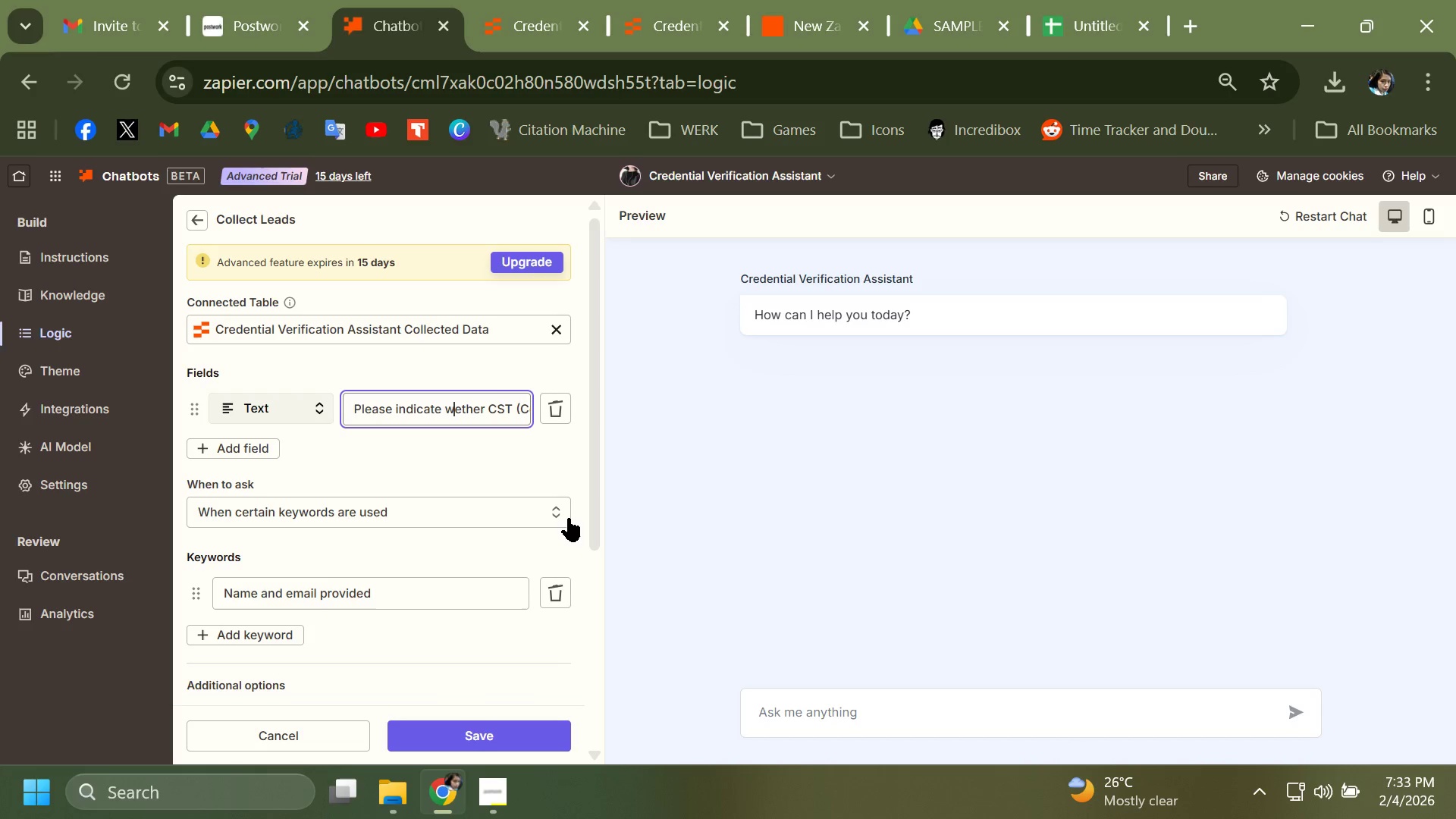 
key(ArrowRight)
 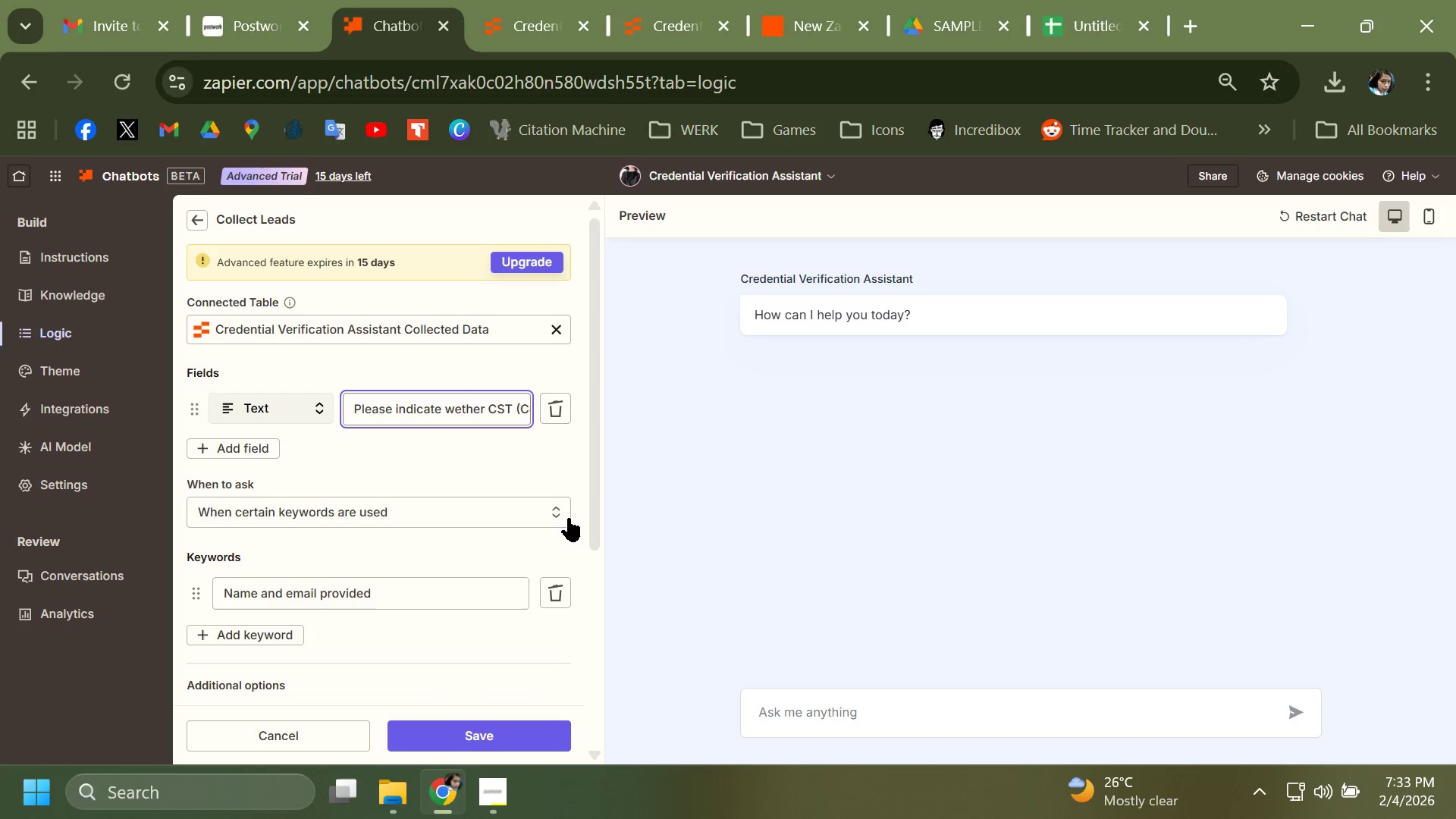 
key(H)
 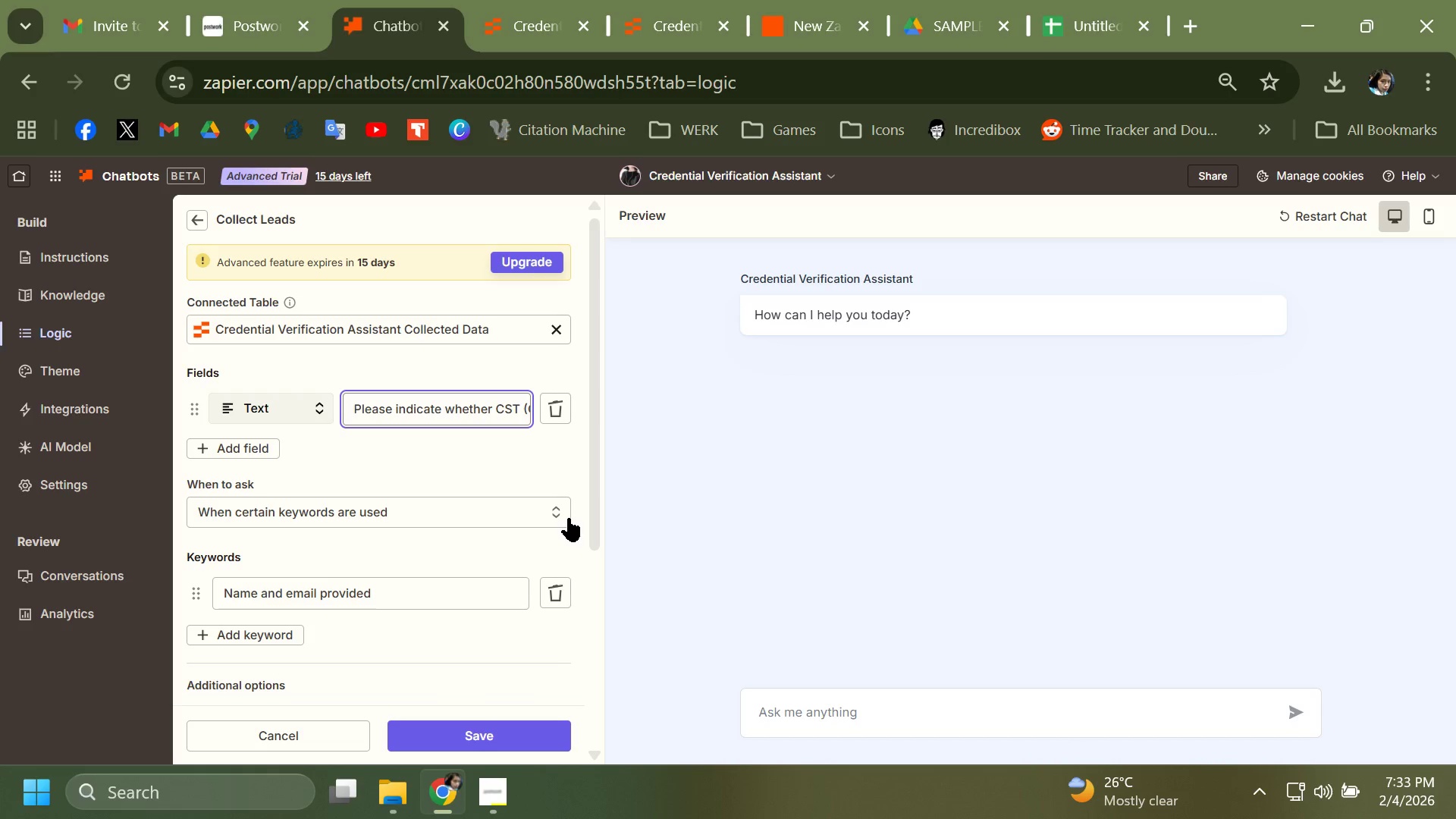 
key(Control+ArrowRight)
 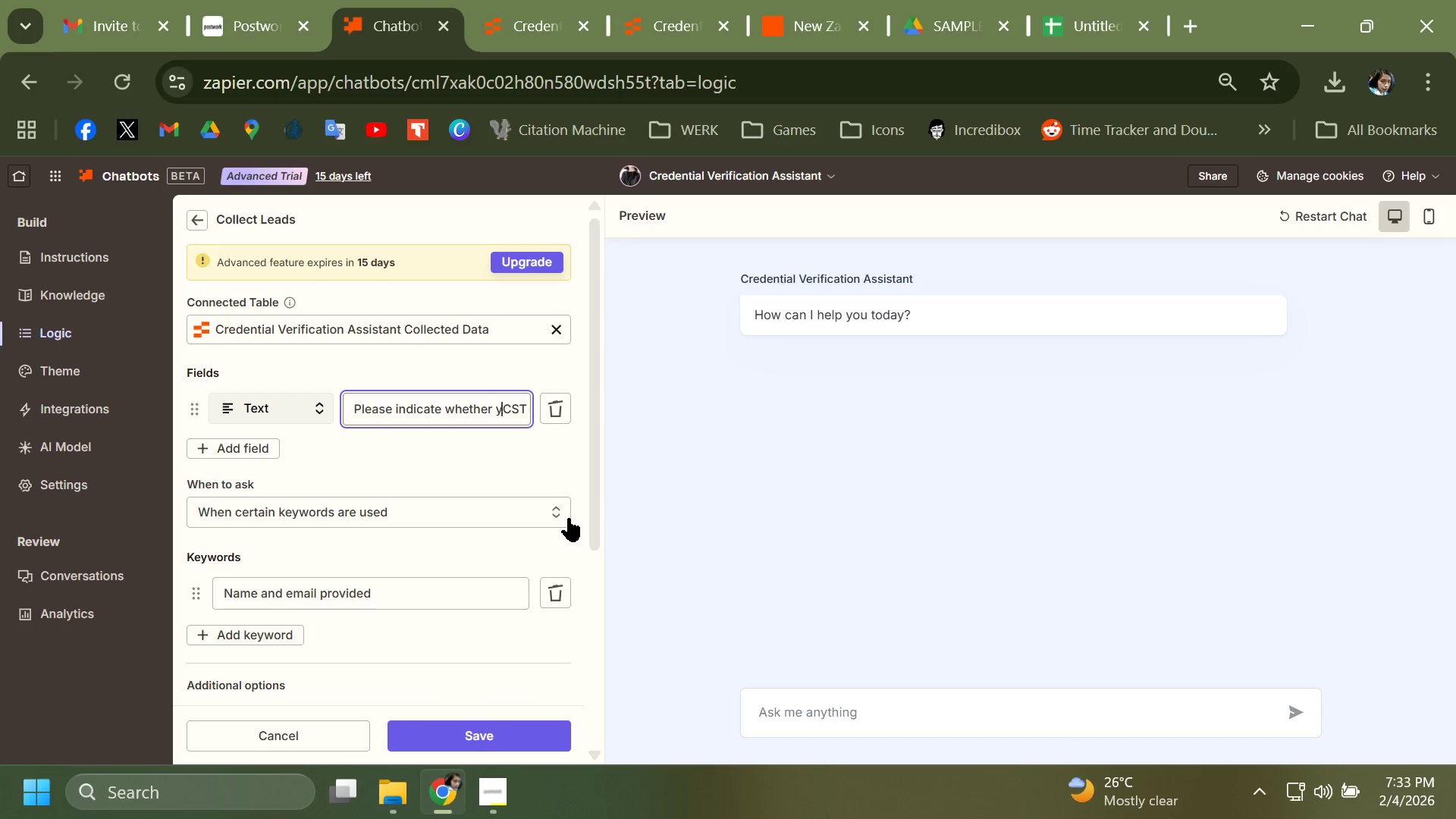 
type(you have a )
key(Backspace)
key(Backspace)
key(Backspace)
key(Backspace)
key(Backspace)
key(Backspace)
key(Backspace)
type(have a )
 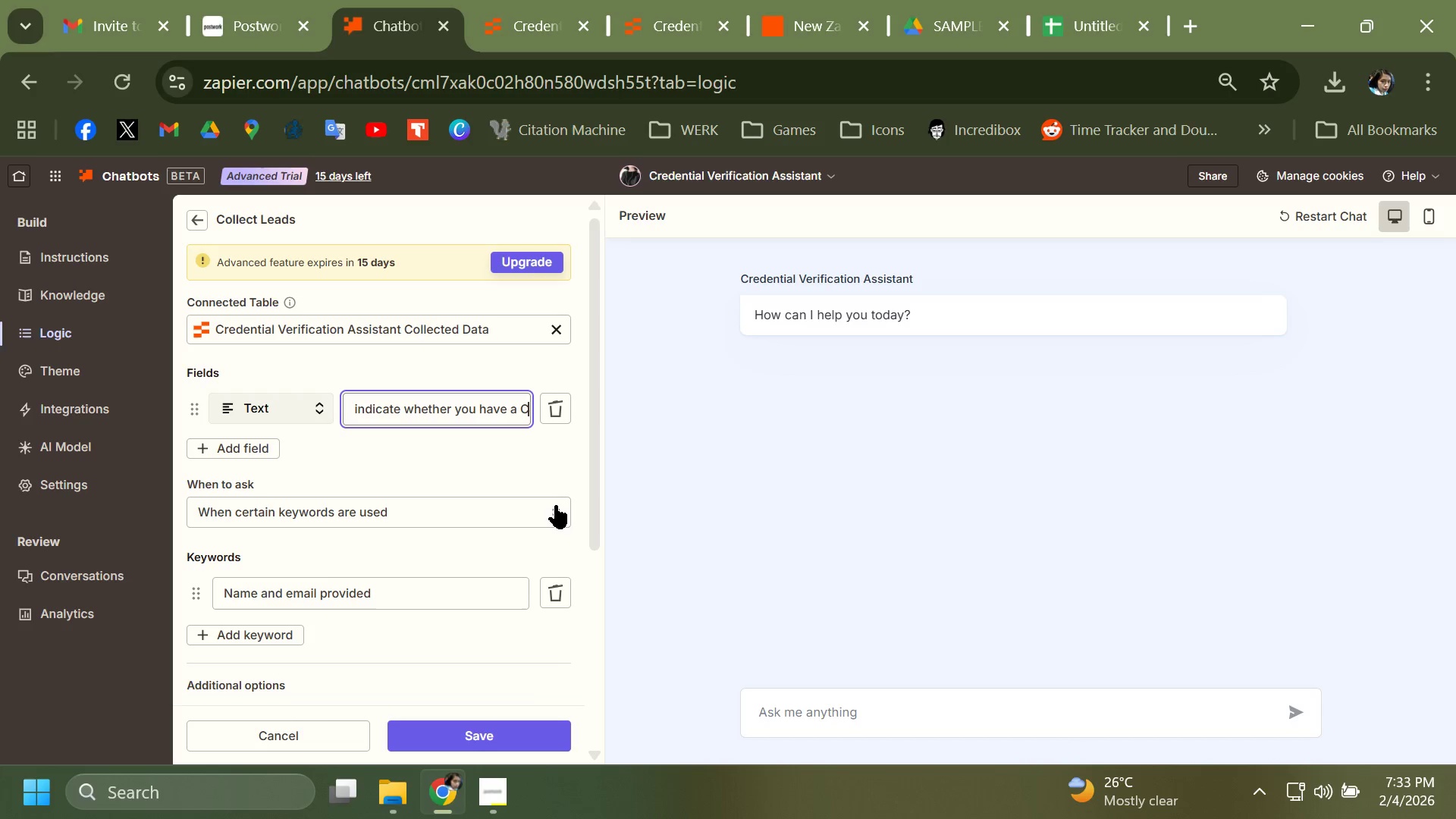 
hold_key(key=ArrowRight, duration=0.78)
 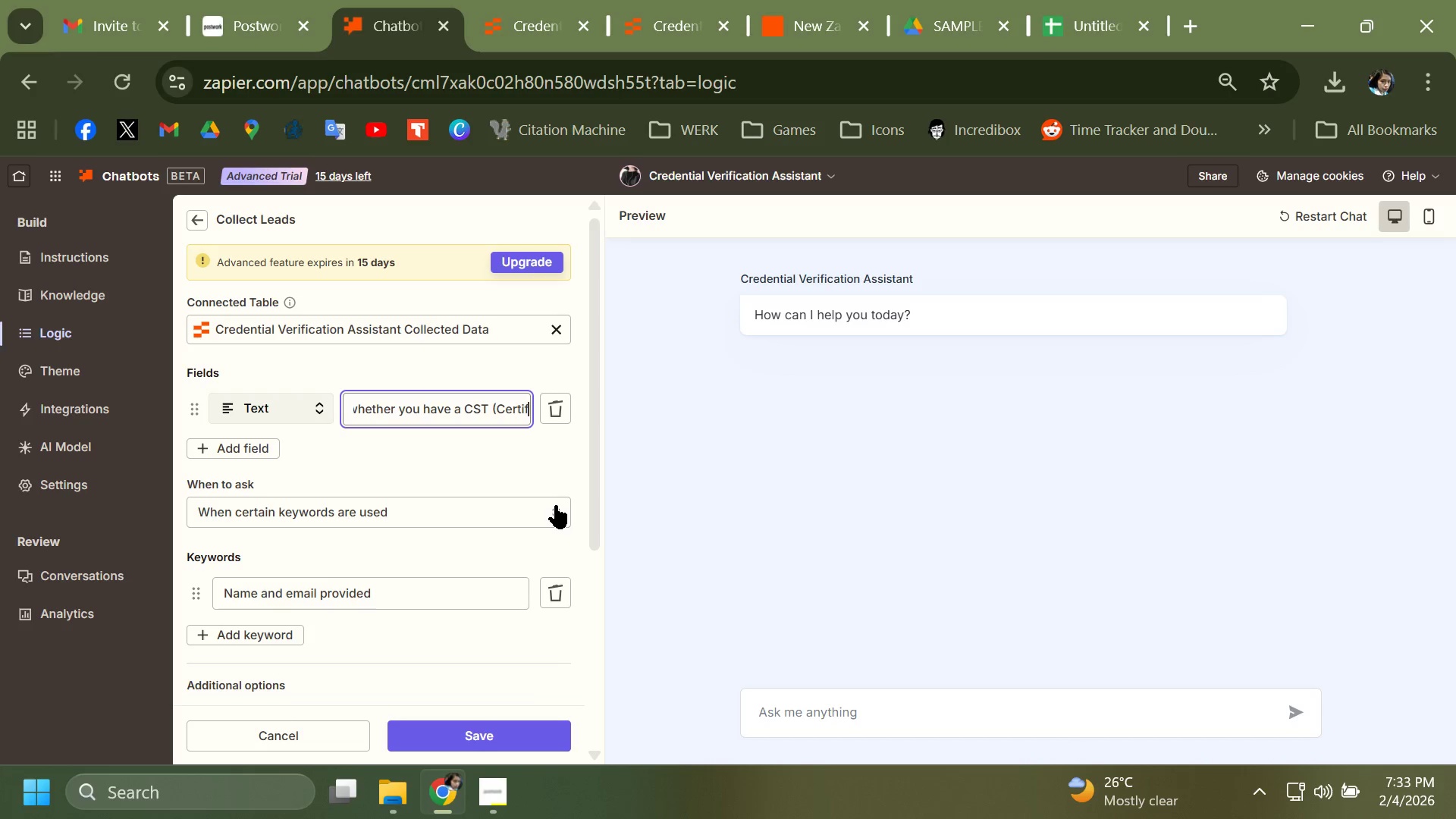 
key(ArrowRight)
 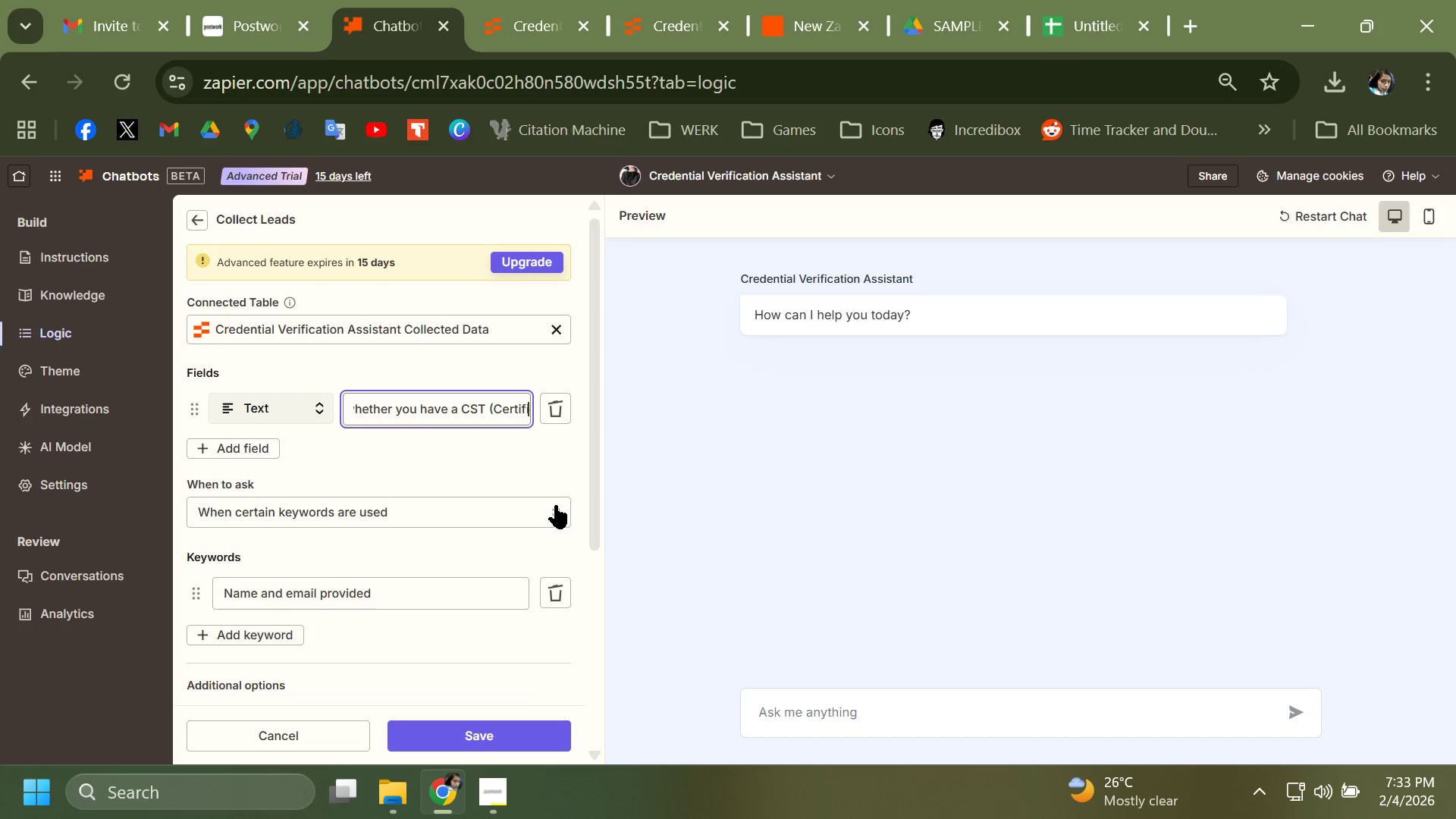 
key(ArrowRight)
 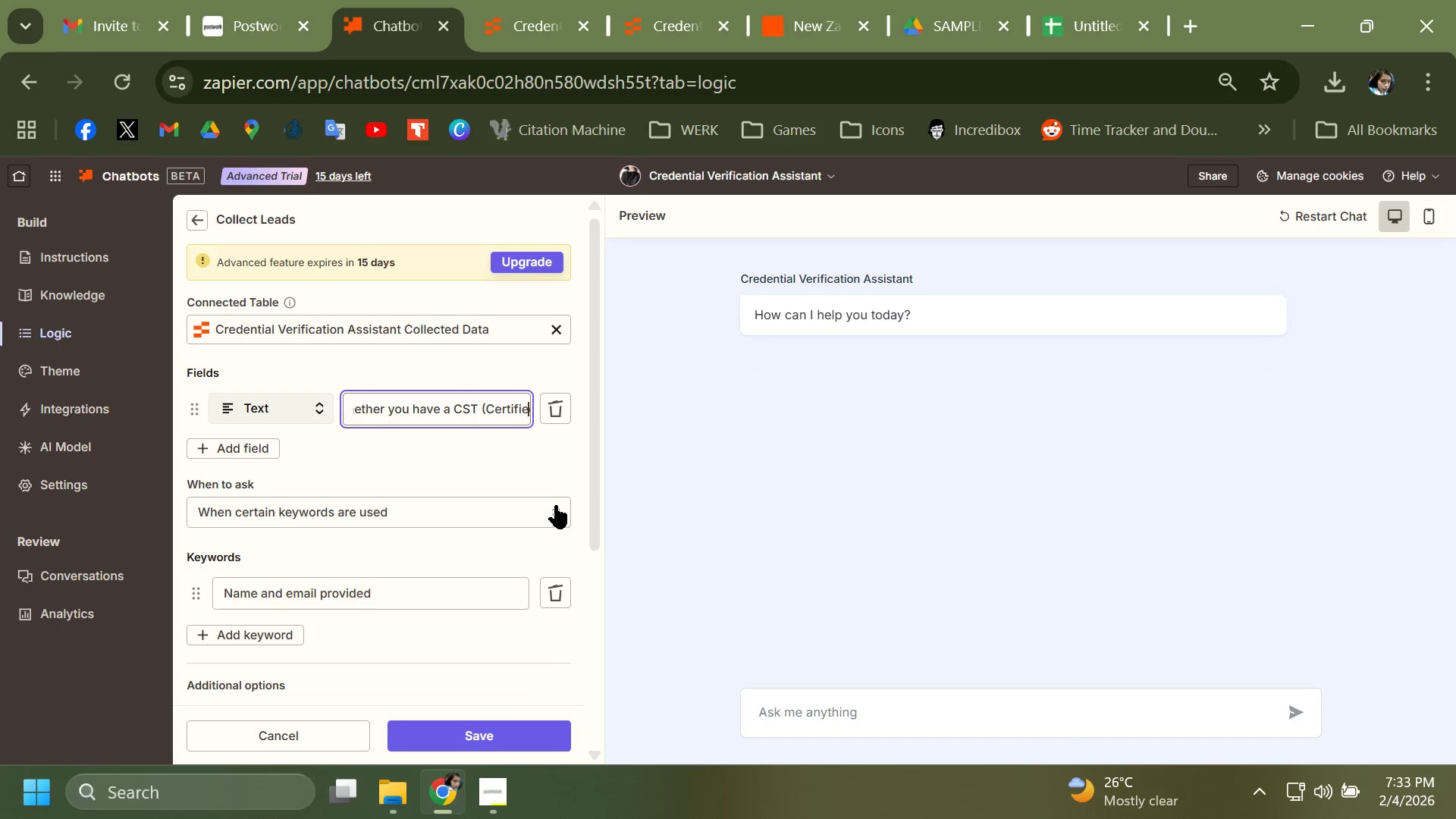 
hold_key(key=ArrowRight, duration=0.69)
 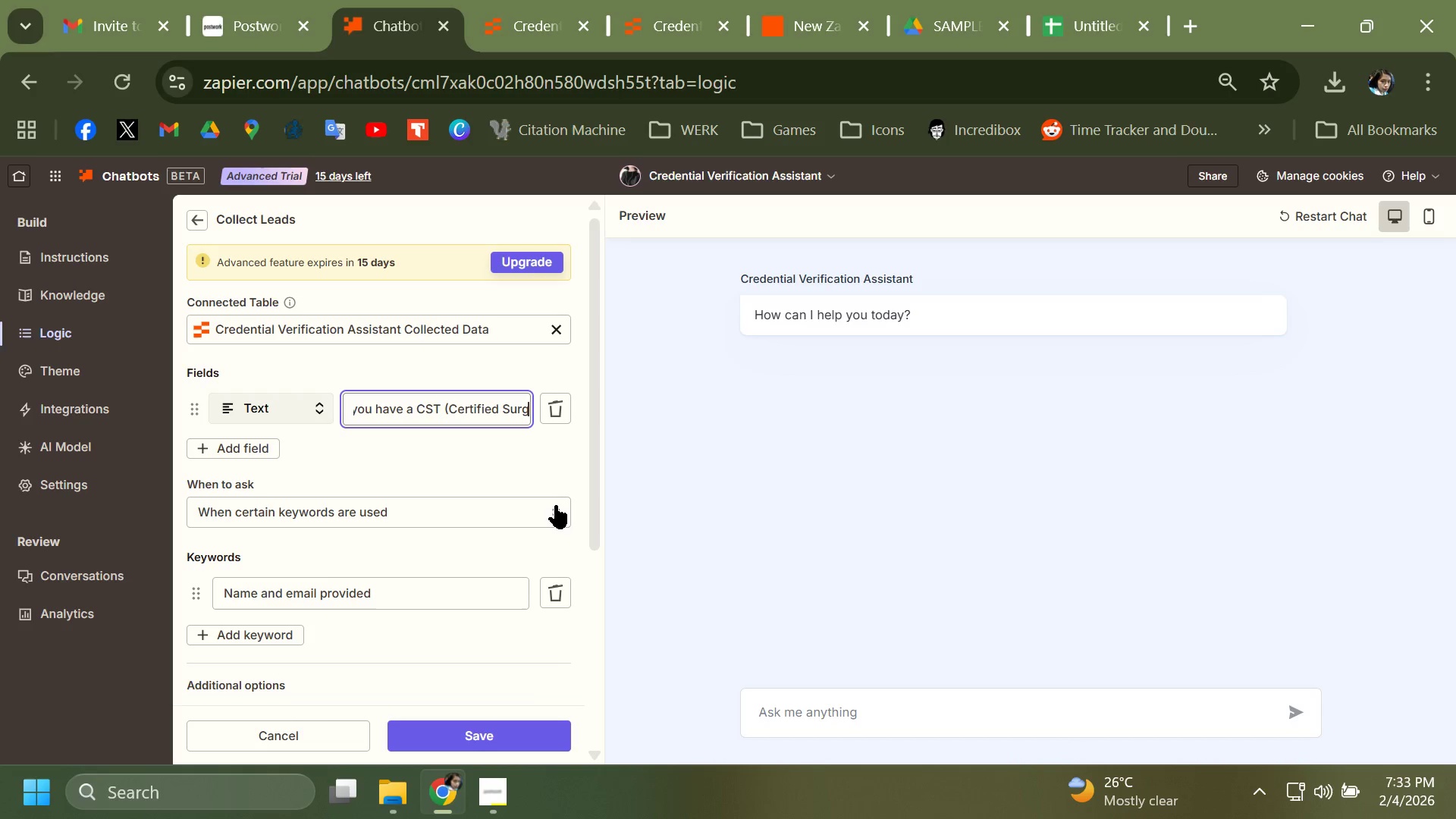 
key(Control+ArrowLeft)
 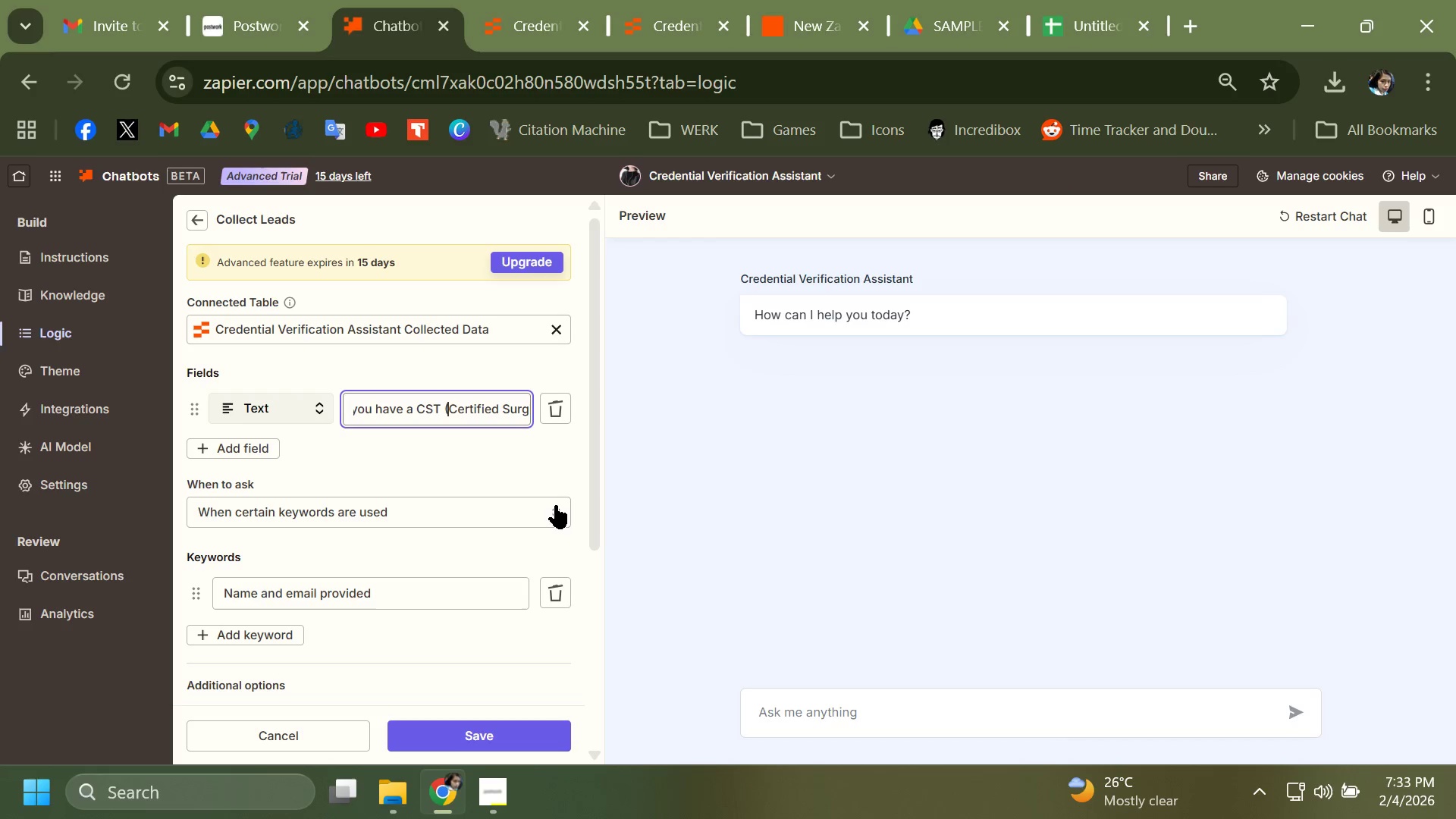 
key(Control+ArrowLeft)
 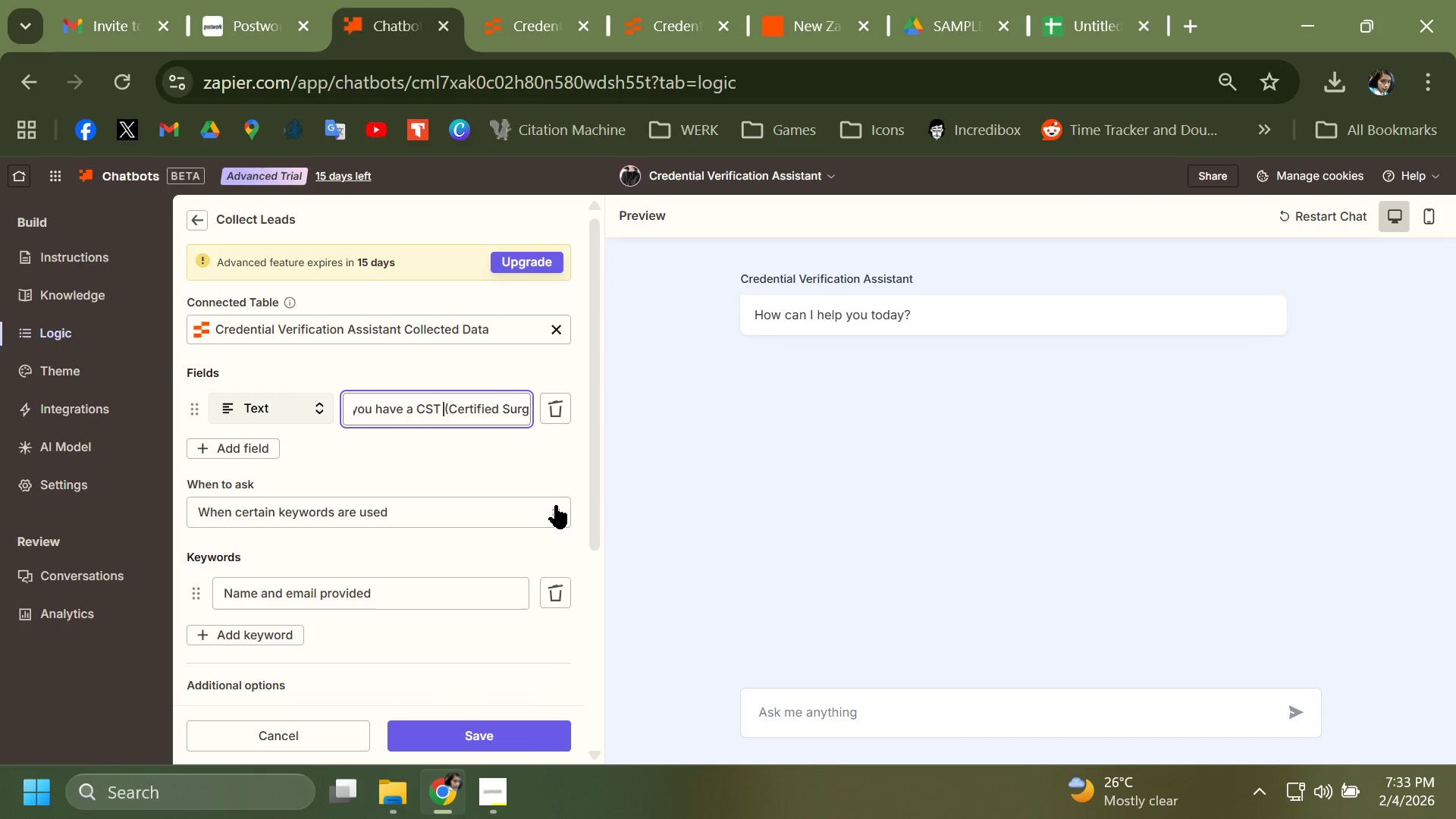 
key(Control+ArrowLeft)
 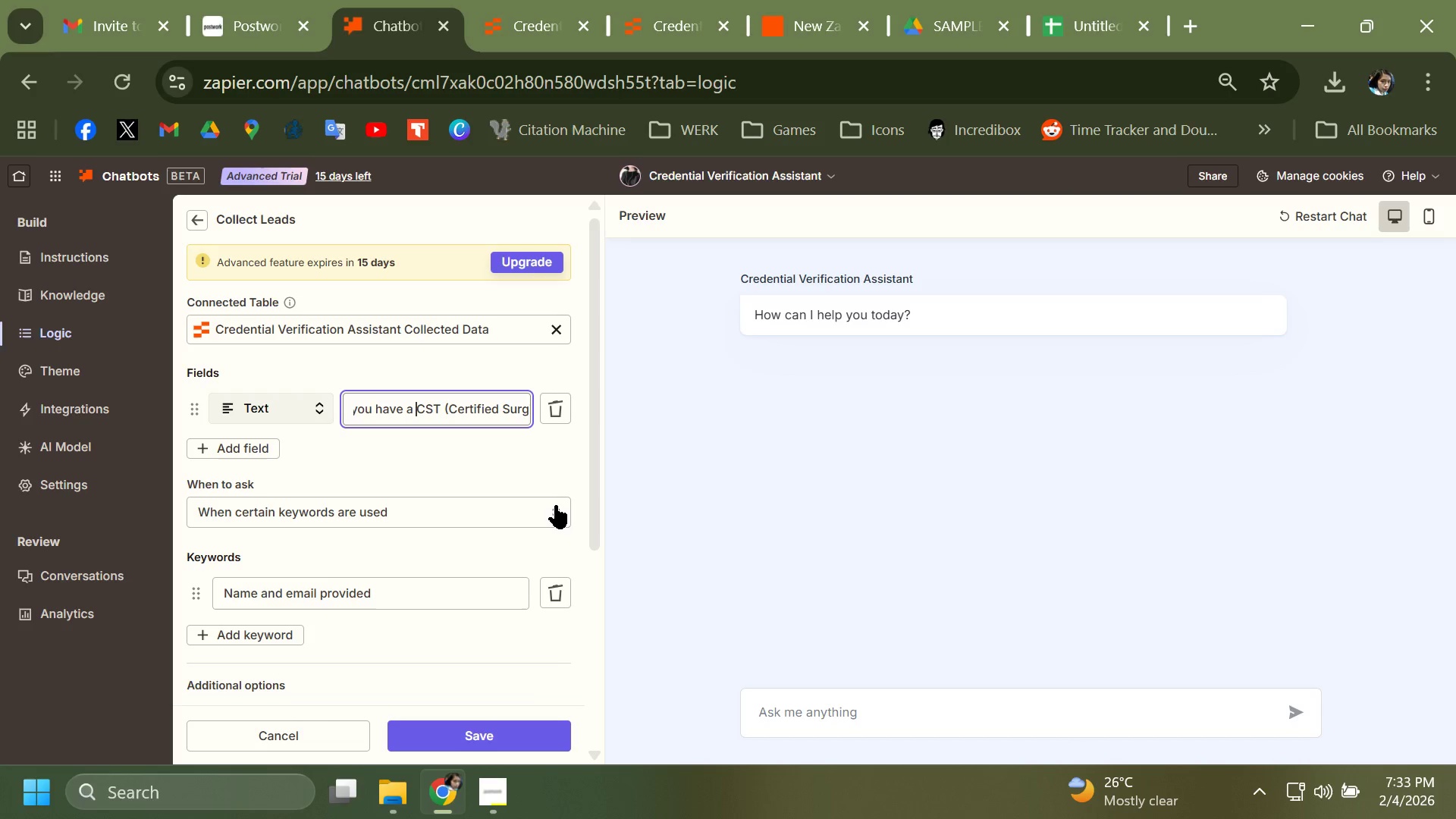 
key(Control+ArrowLeft)
 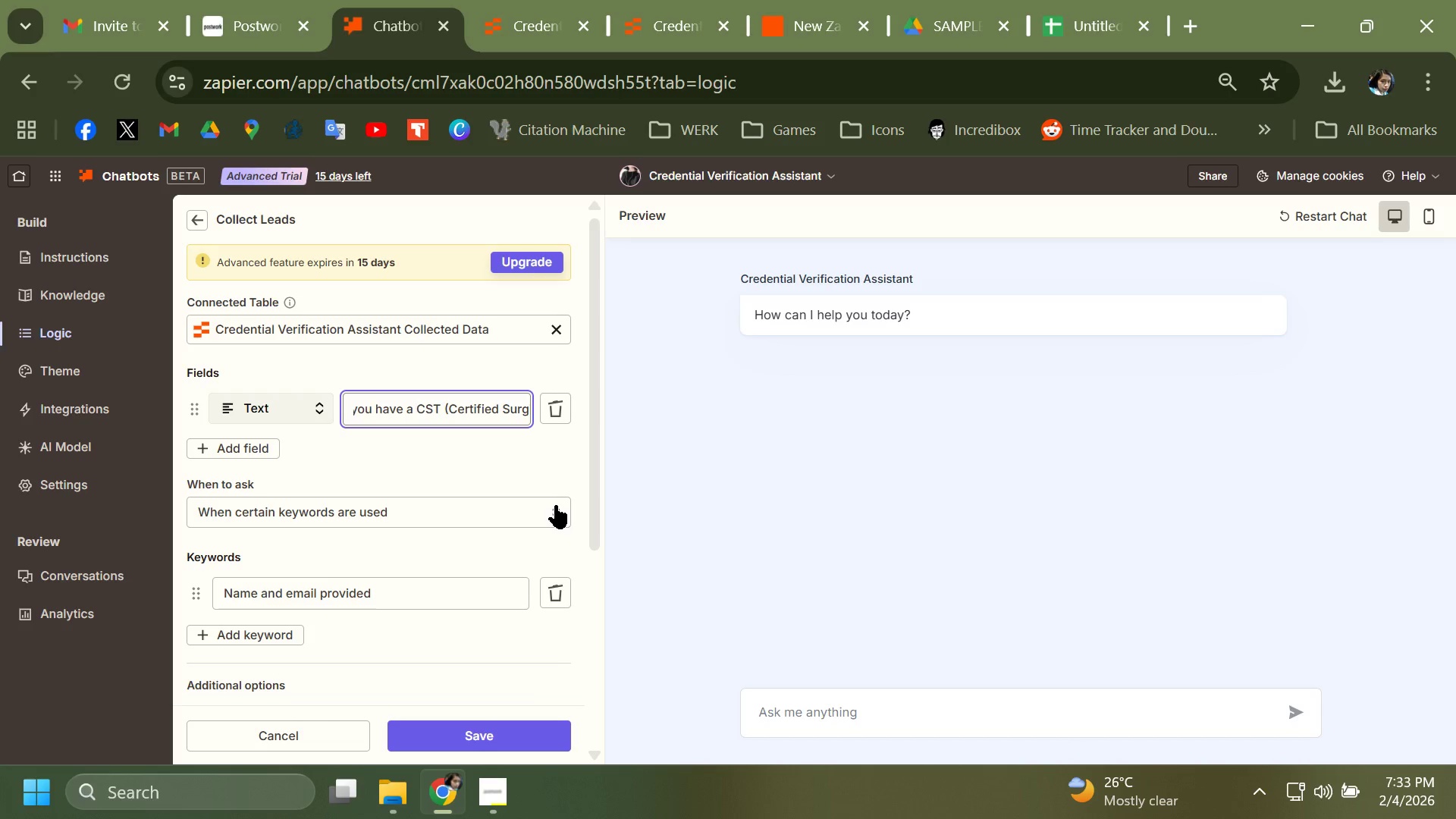 
key(Control+Shift+ArrowLeft)
 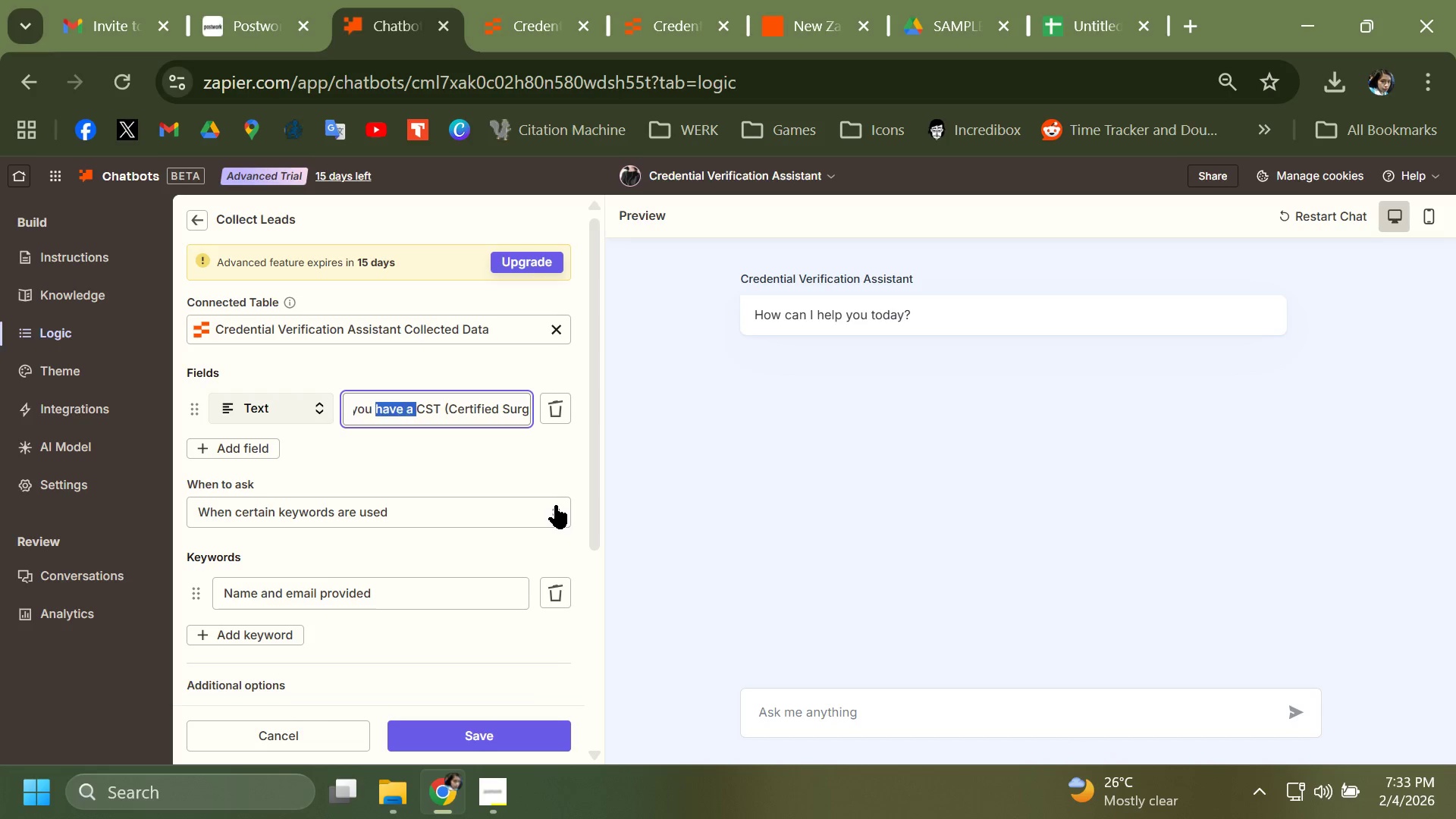 
key(Control+Shift+ArrowLeft)
 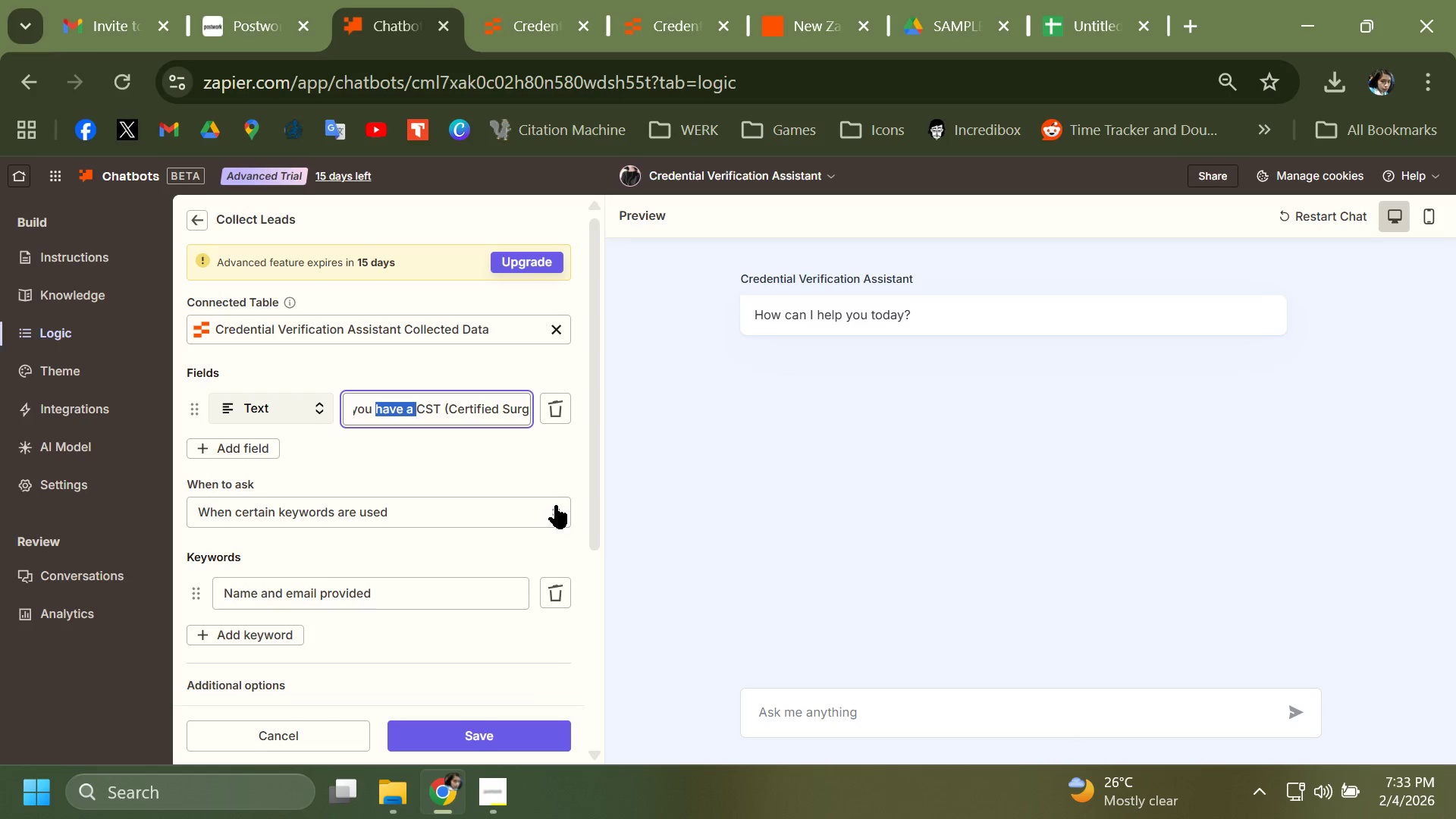 
type(are a )
 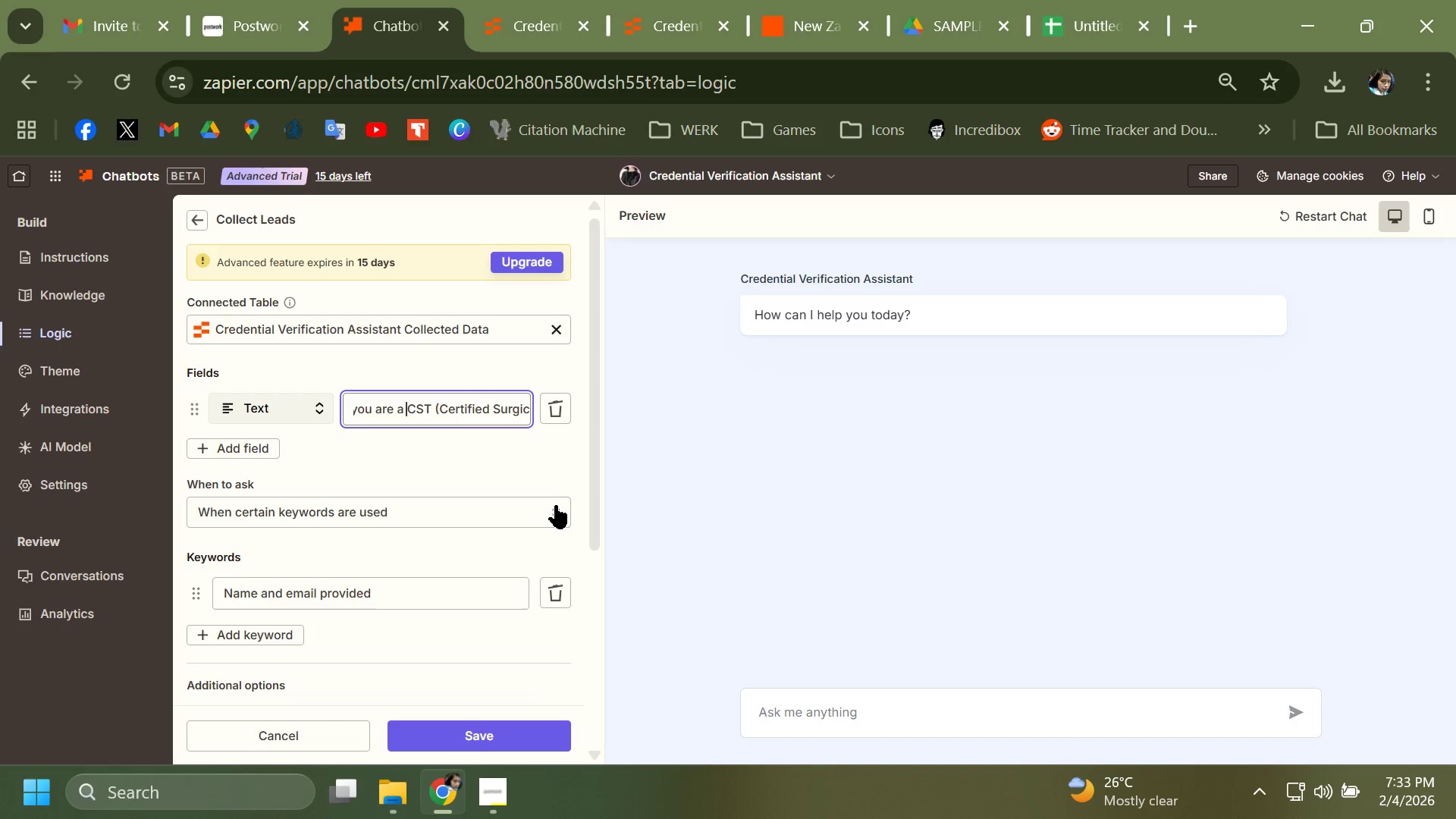 
hold_key(key=ArrowRight, duration=1.05)
 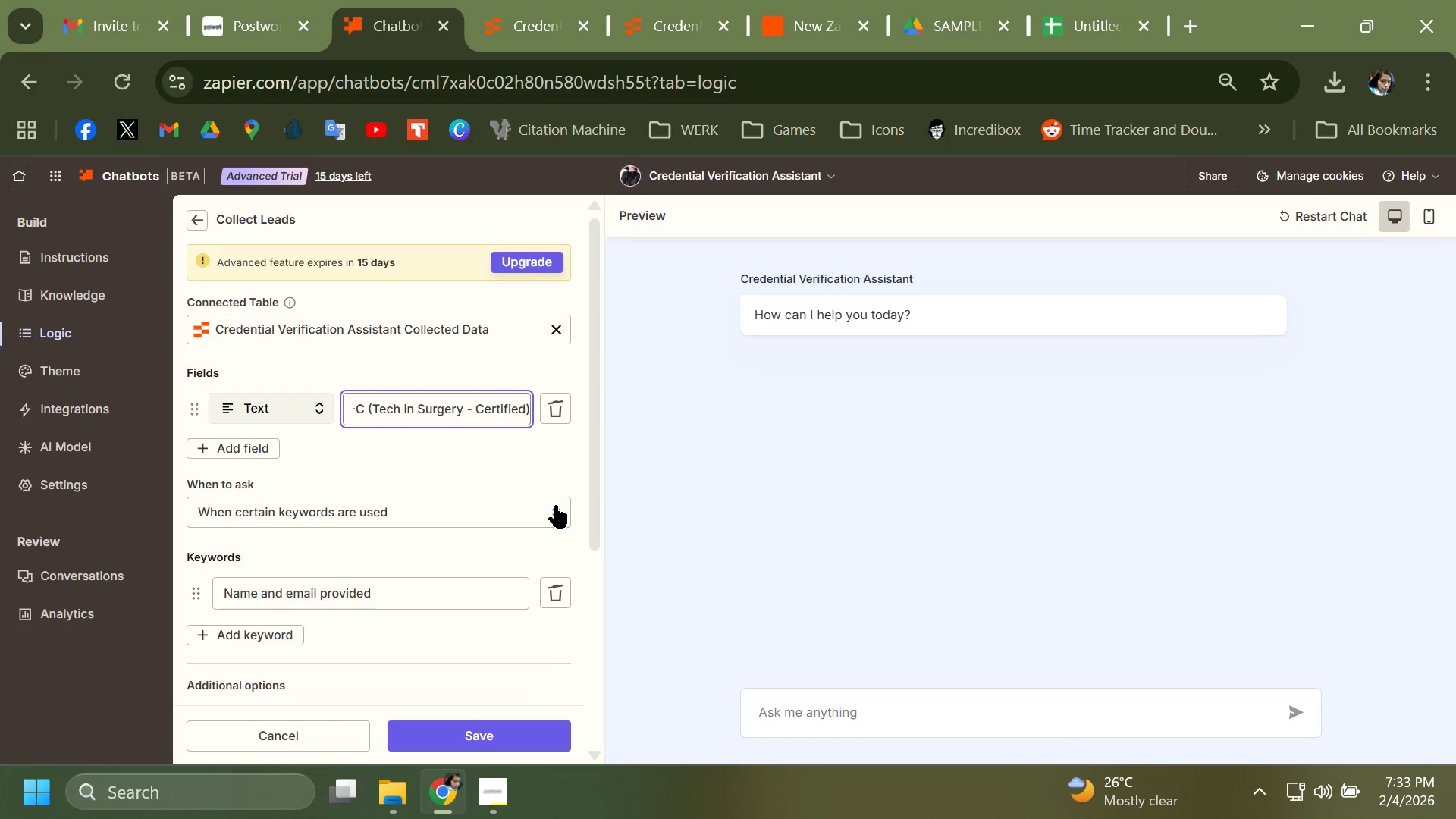 
key(Control+ArrowRight)
 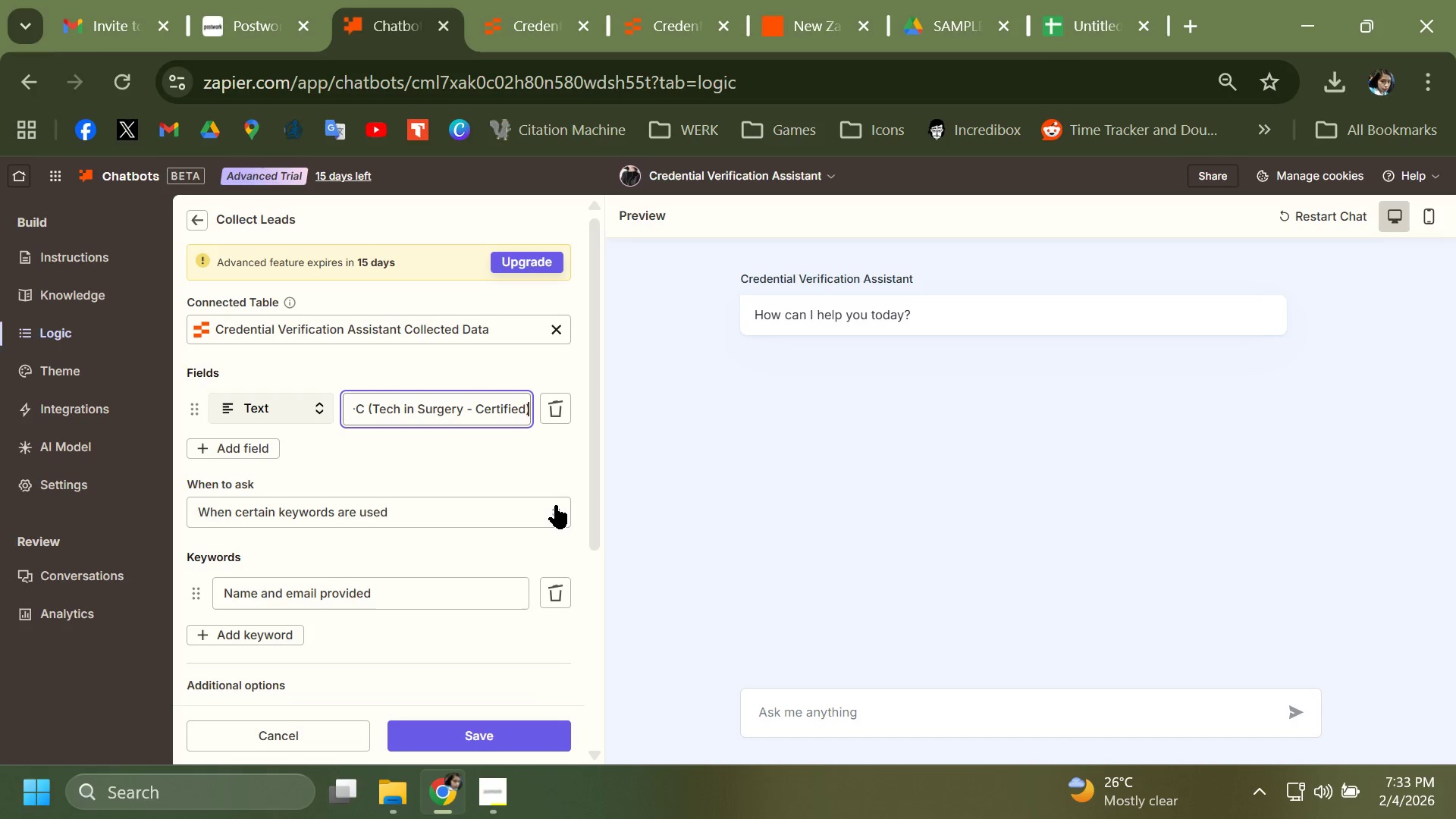 
key(Control+ArrowRight)
 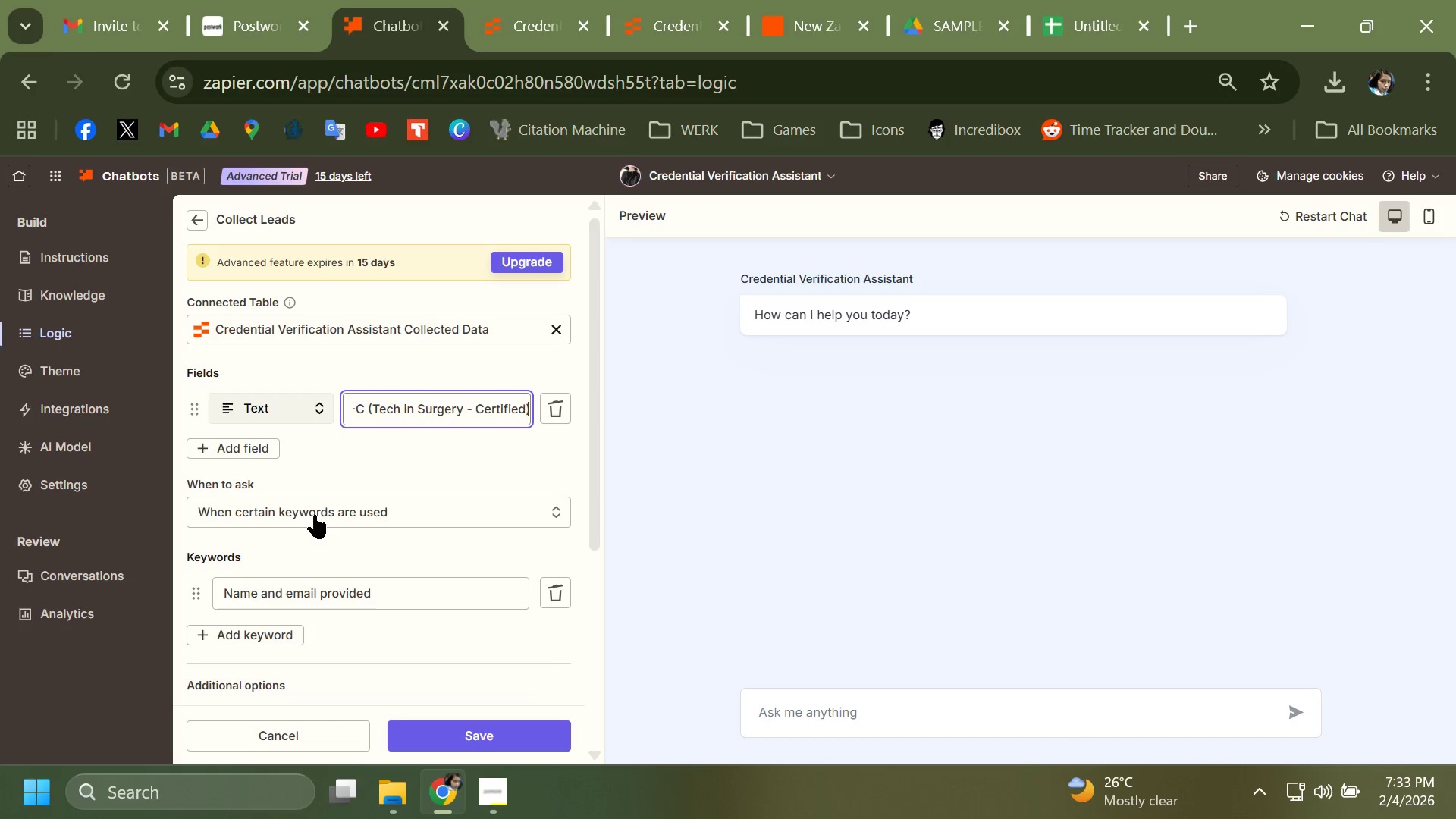 
scroll: coordinate [371, 575], scroll_direction: down, amount: 8.0
 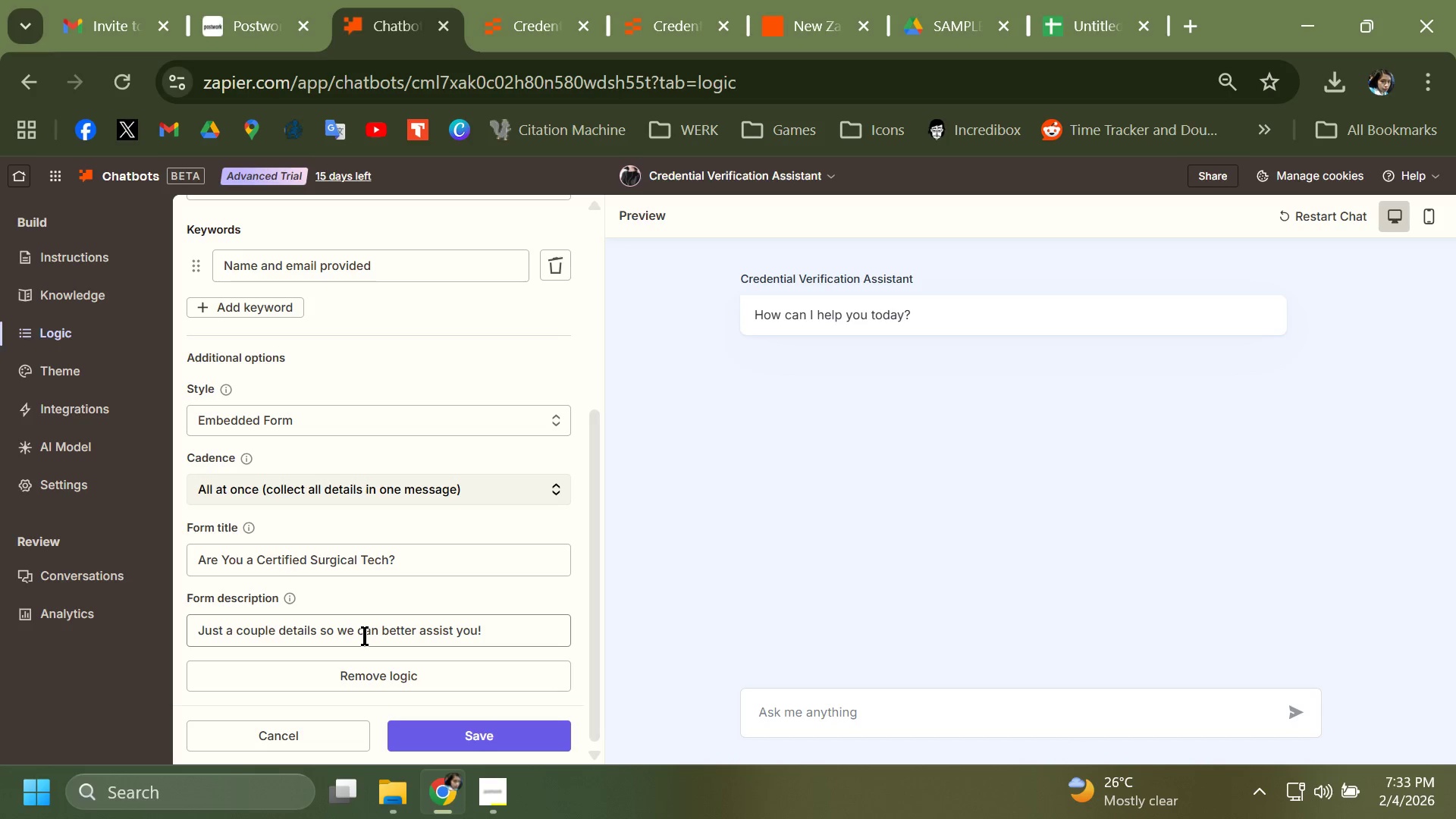 
wait(5.47)
 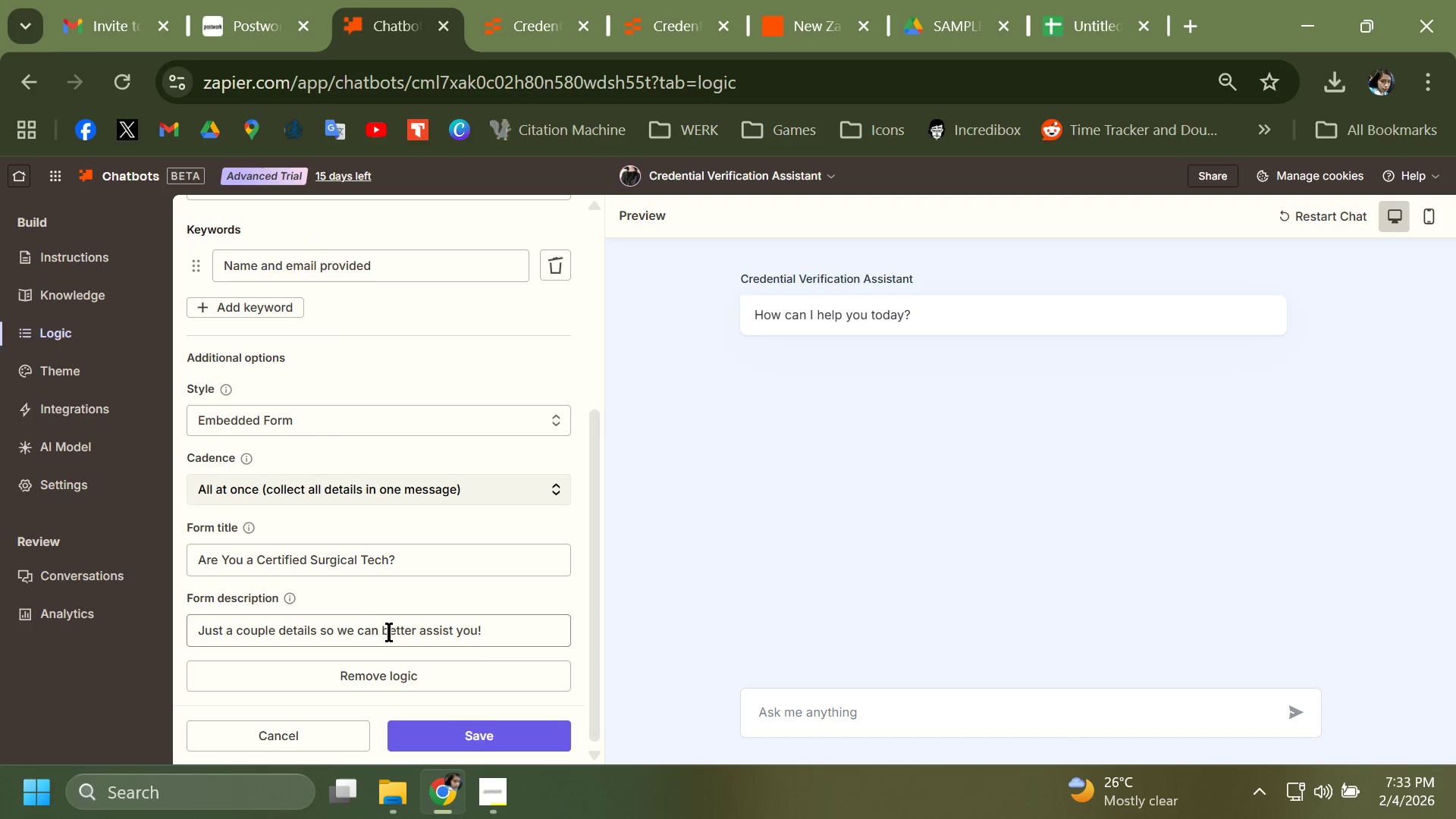 
double_click([364, 636])
 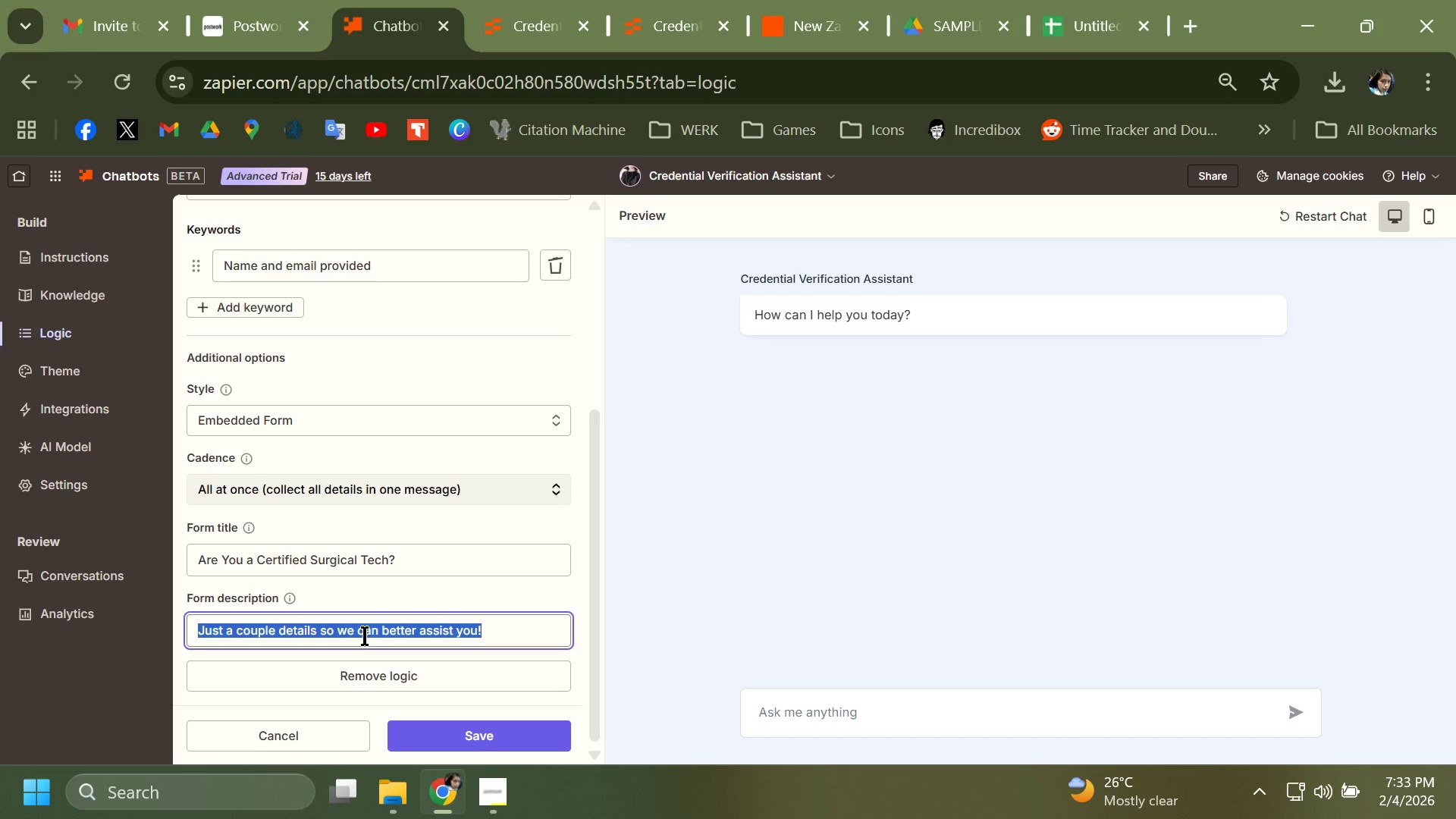 
triple_click([364, 636])
 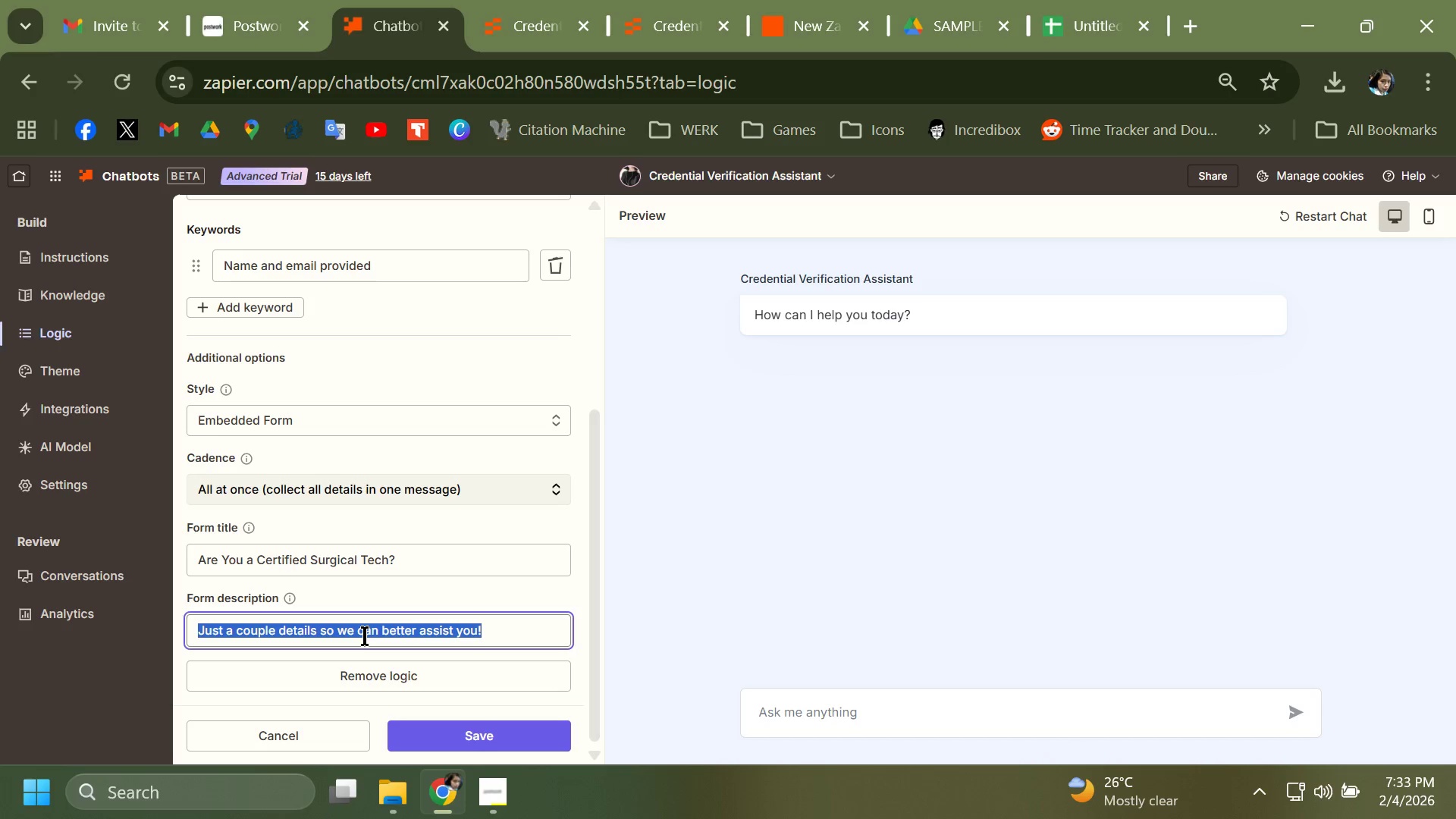 
key(Backspace)
 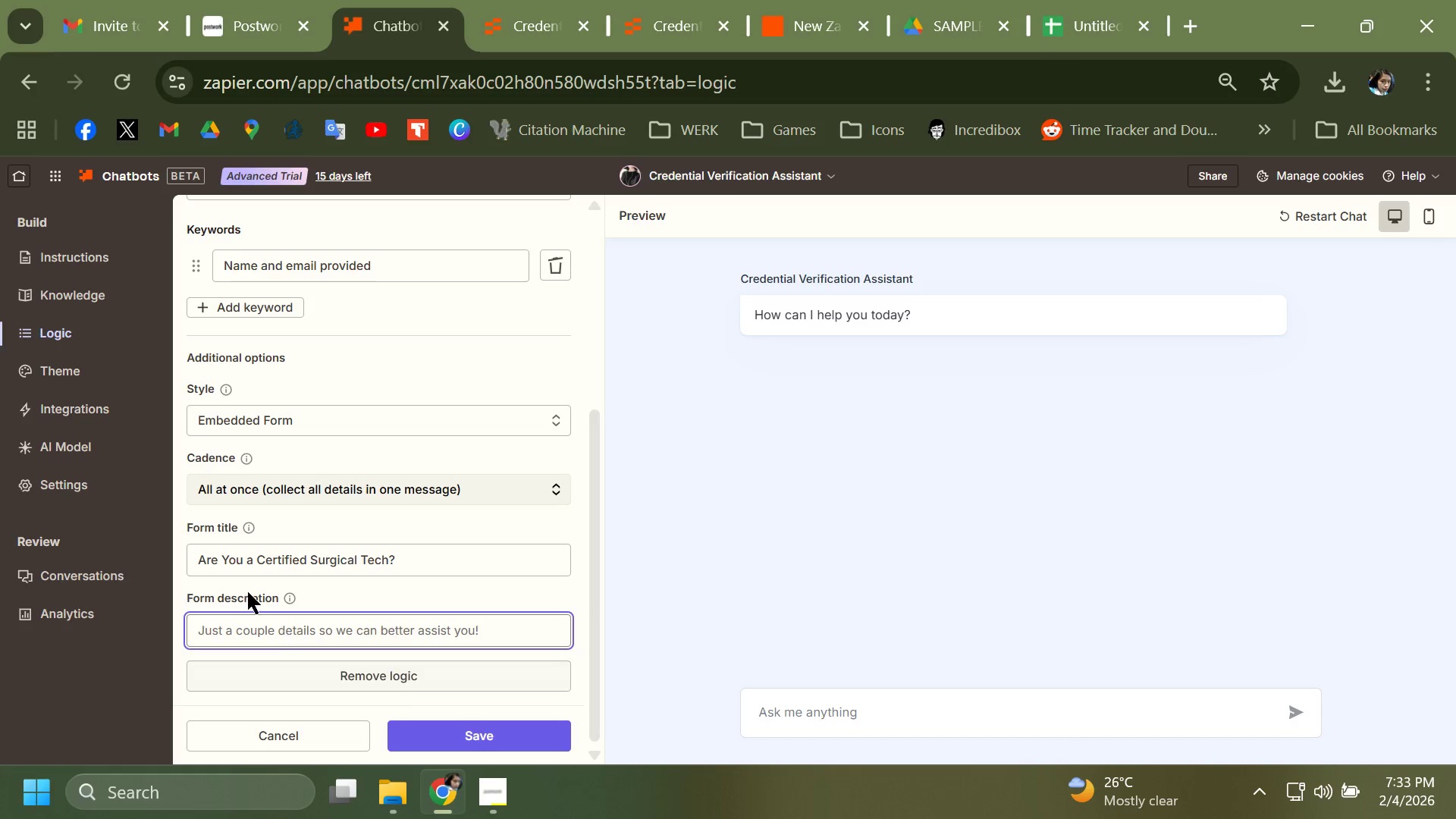 
mouse_move([300, 613])
 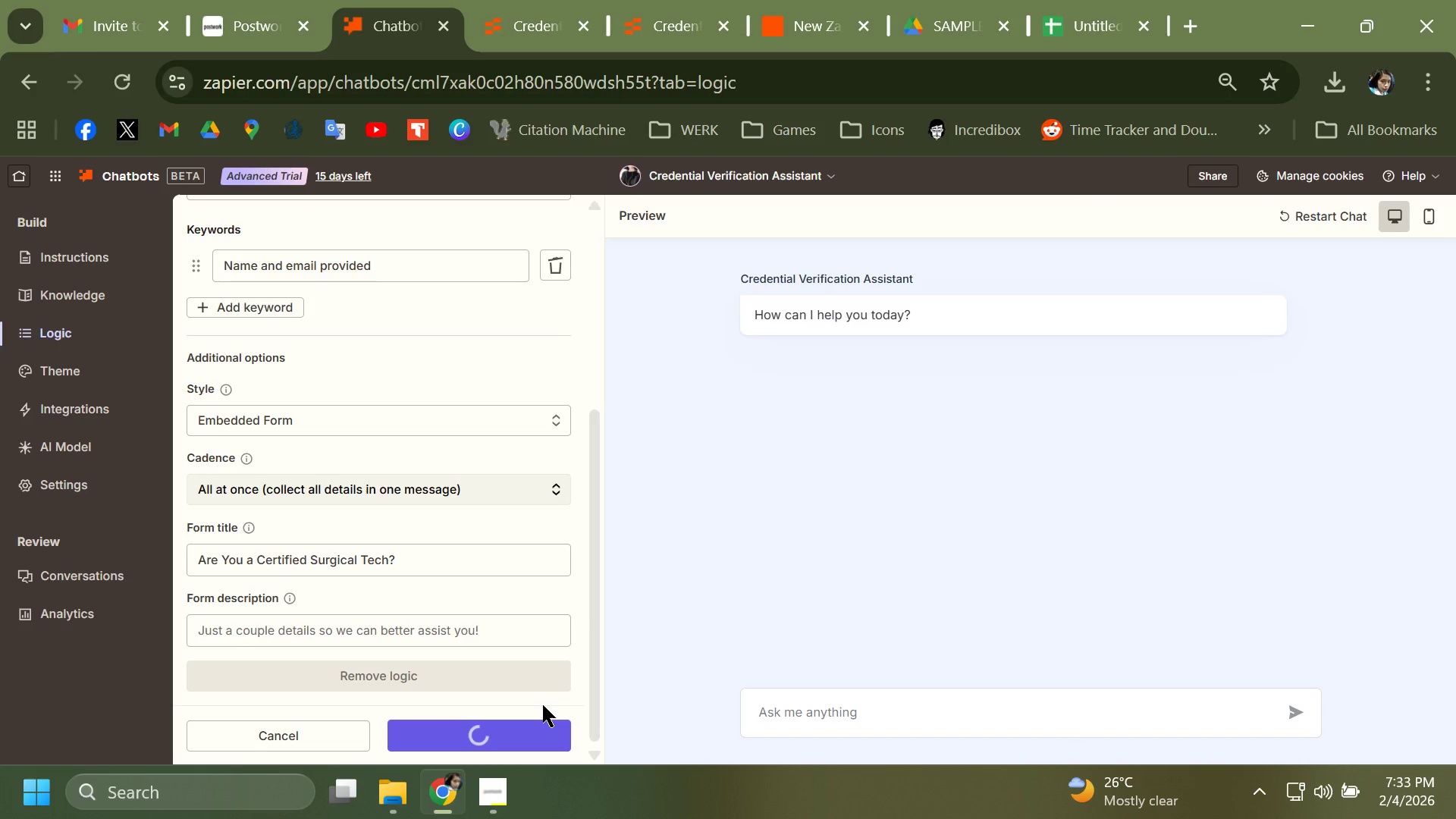 
left_click([516, 0])
 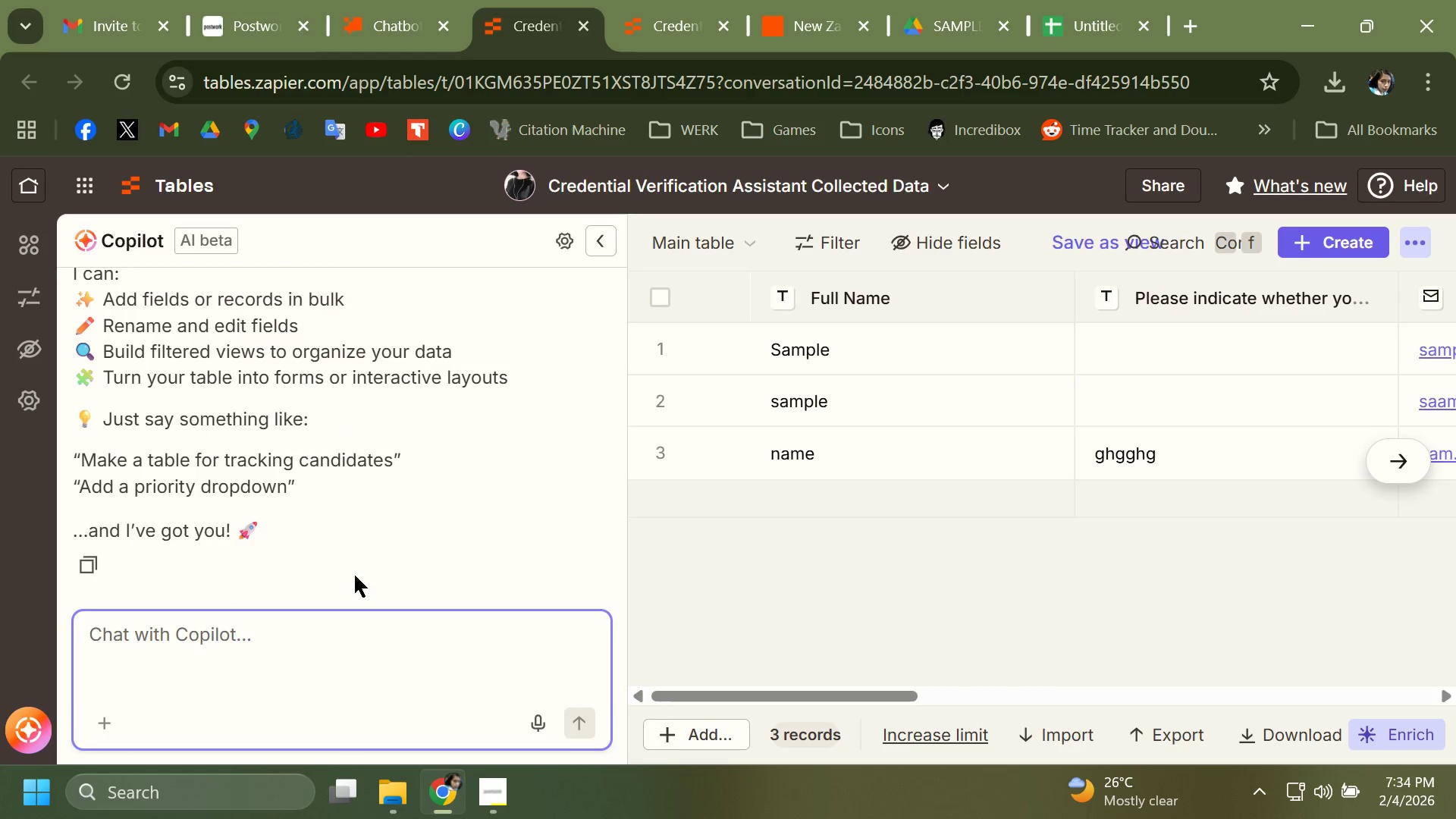 
scroll: coordinate [350, 570], scroll_direction: up, amount: 6.0
 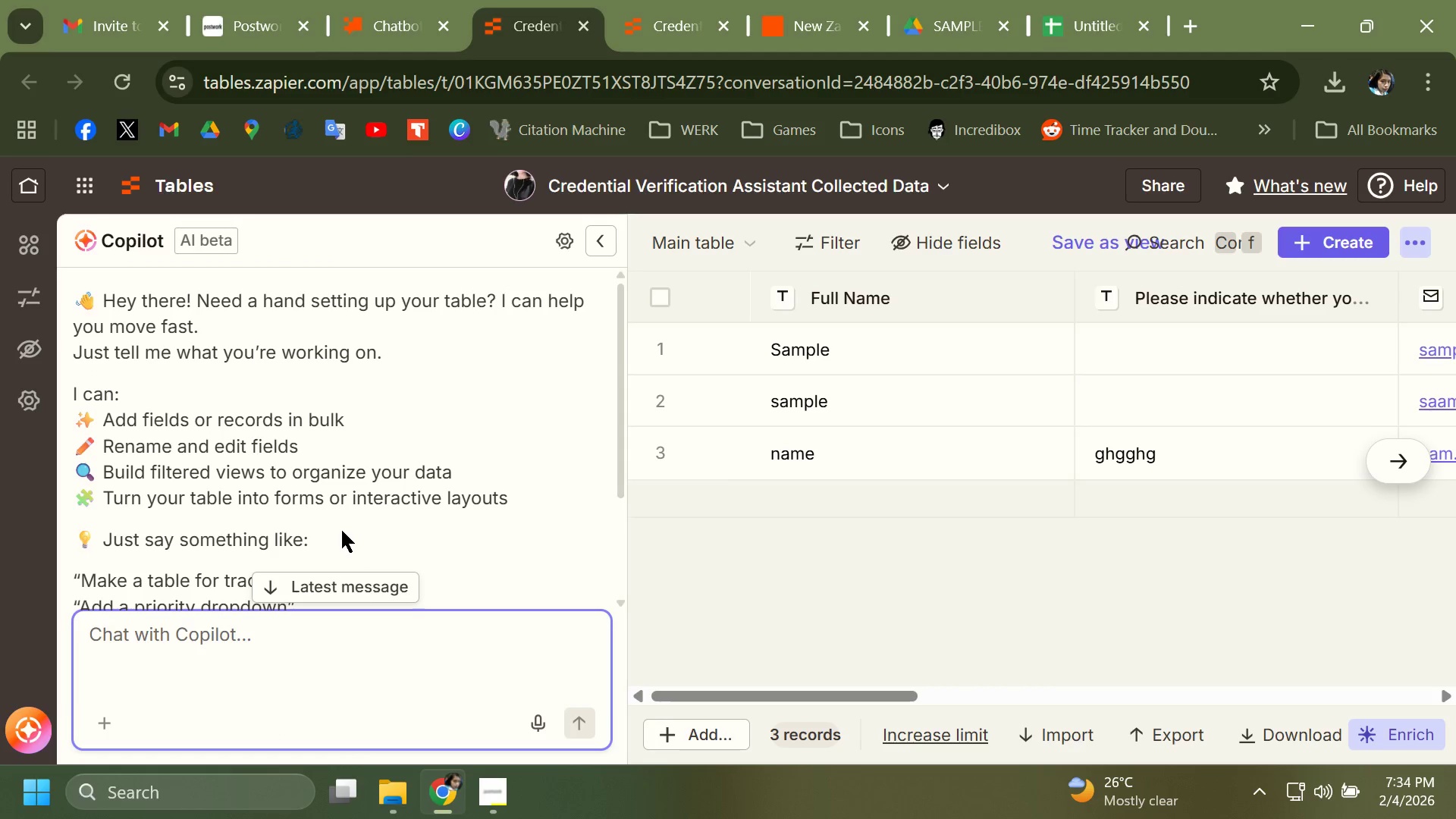 
wait(5.2)
 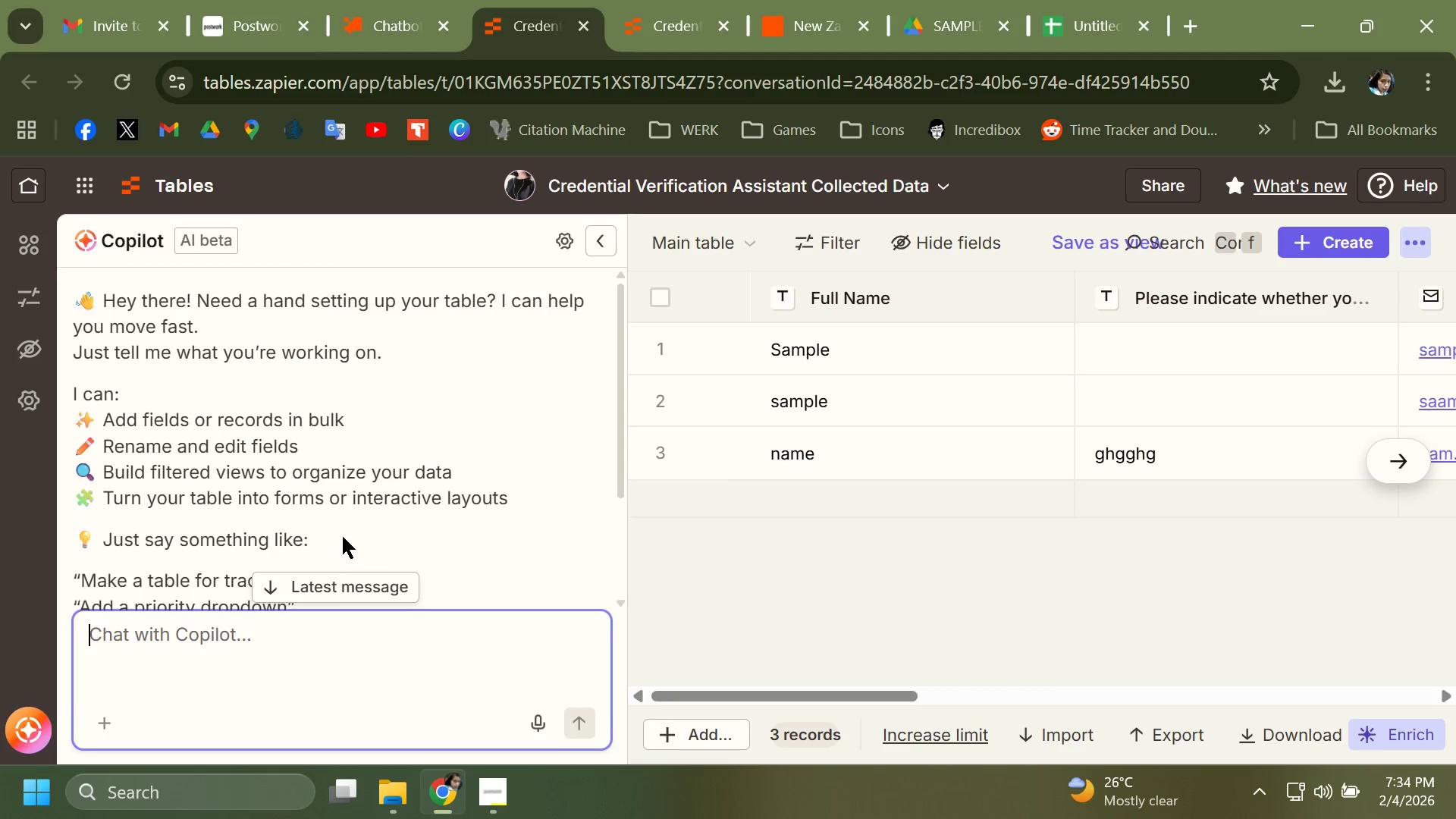 
scroll: coordinate [342, 531], scroll_direction: down, amount: 4.0
 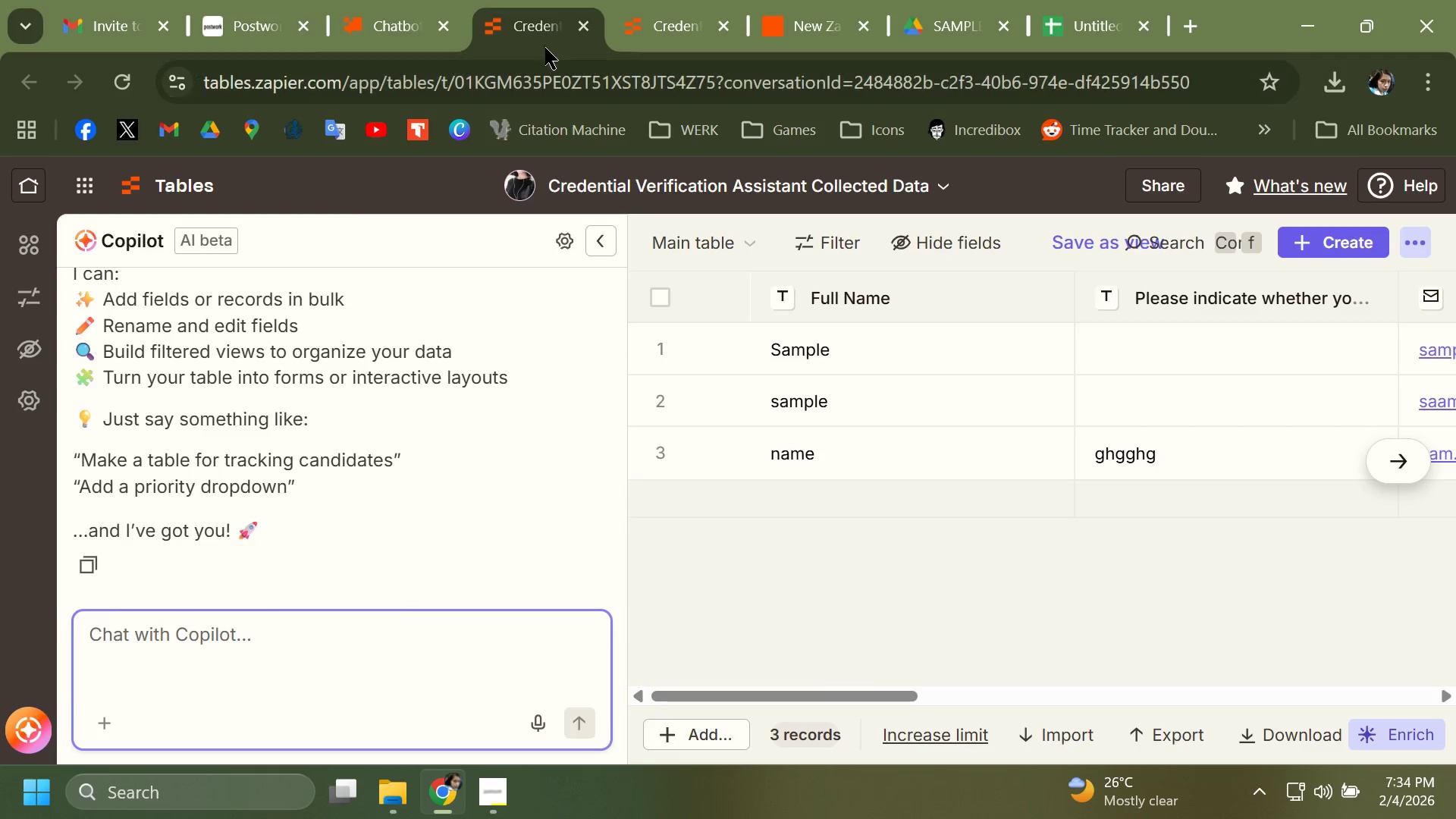 
left_click_drag(start_coordinate=[641, 16], to_coordinate=[645, 16])
 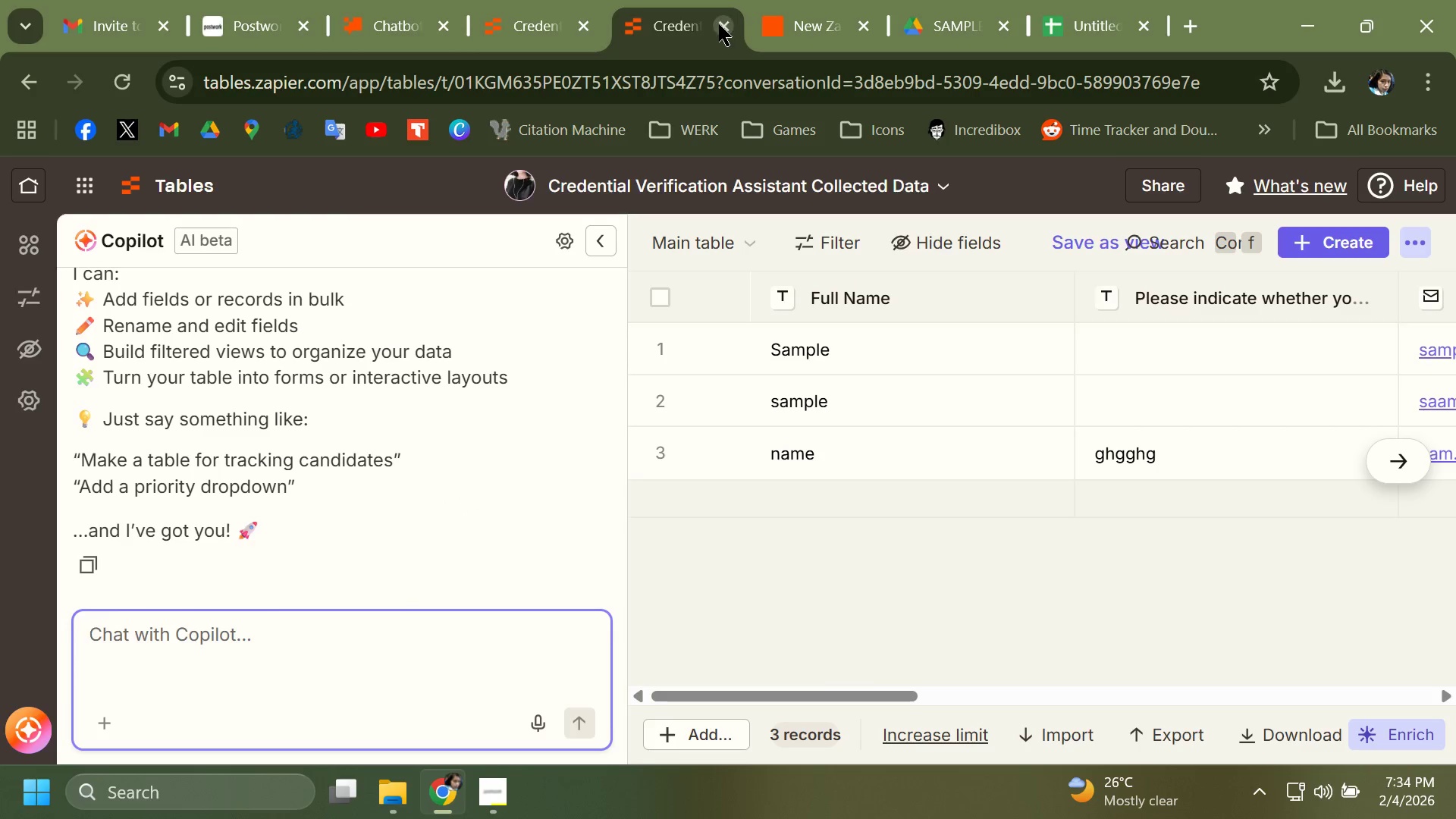 
left_click([719, 24])
 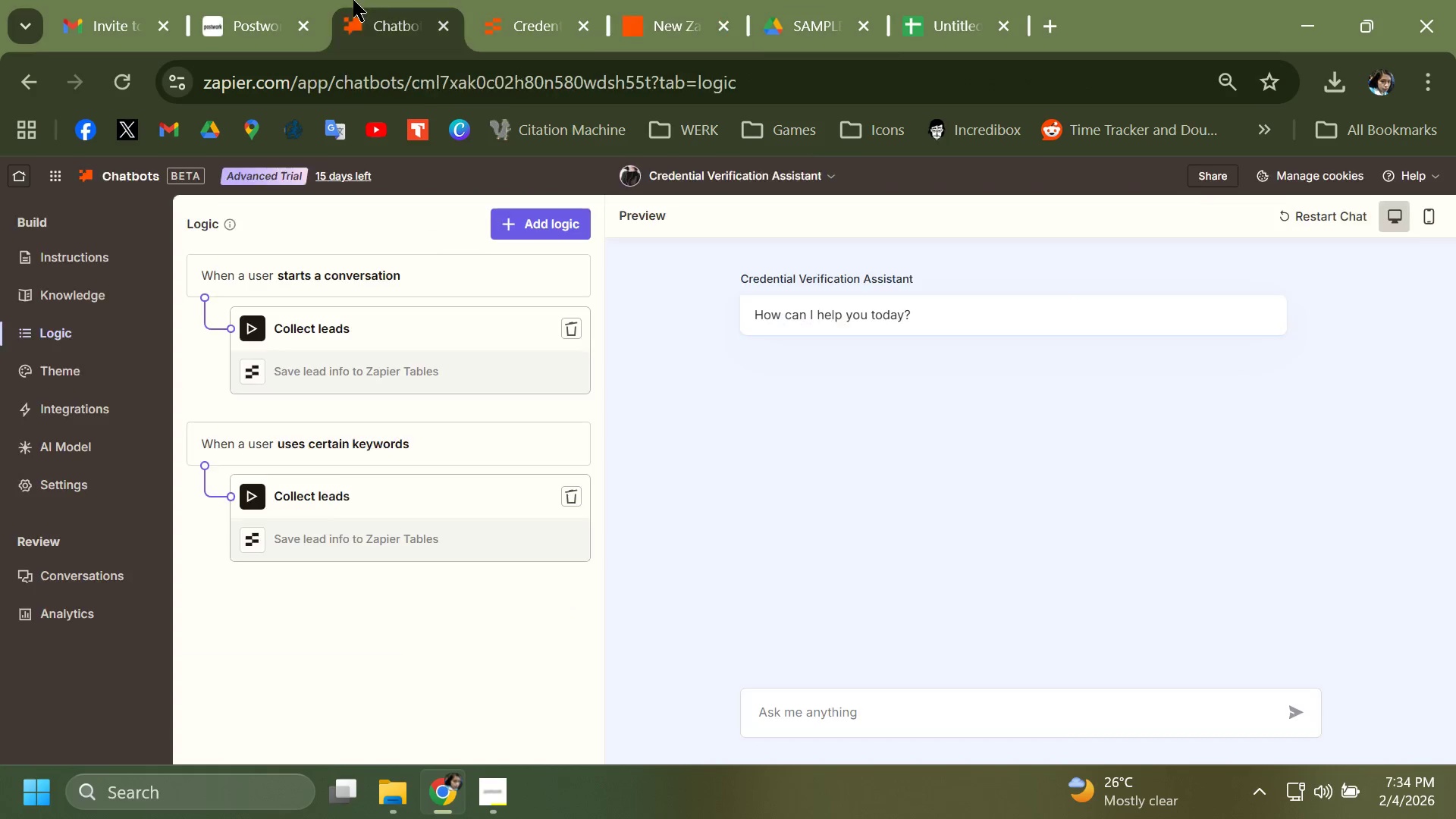 
left_click([353, 0])
 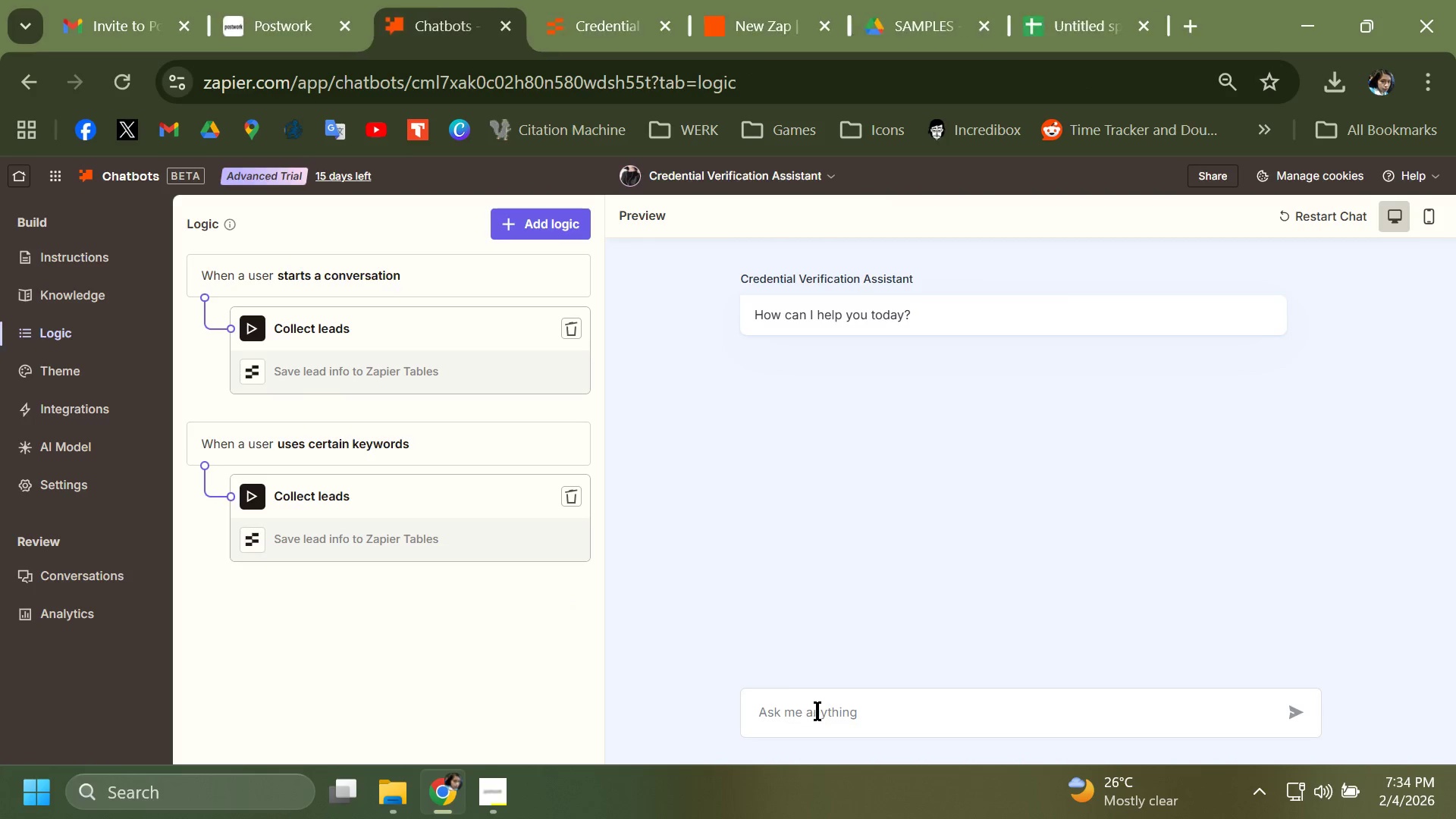 
left_click([817, 711])
 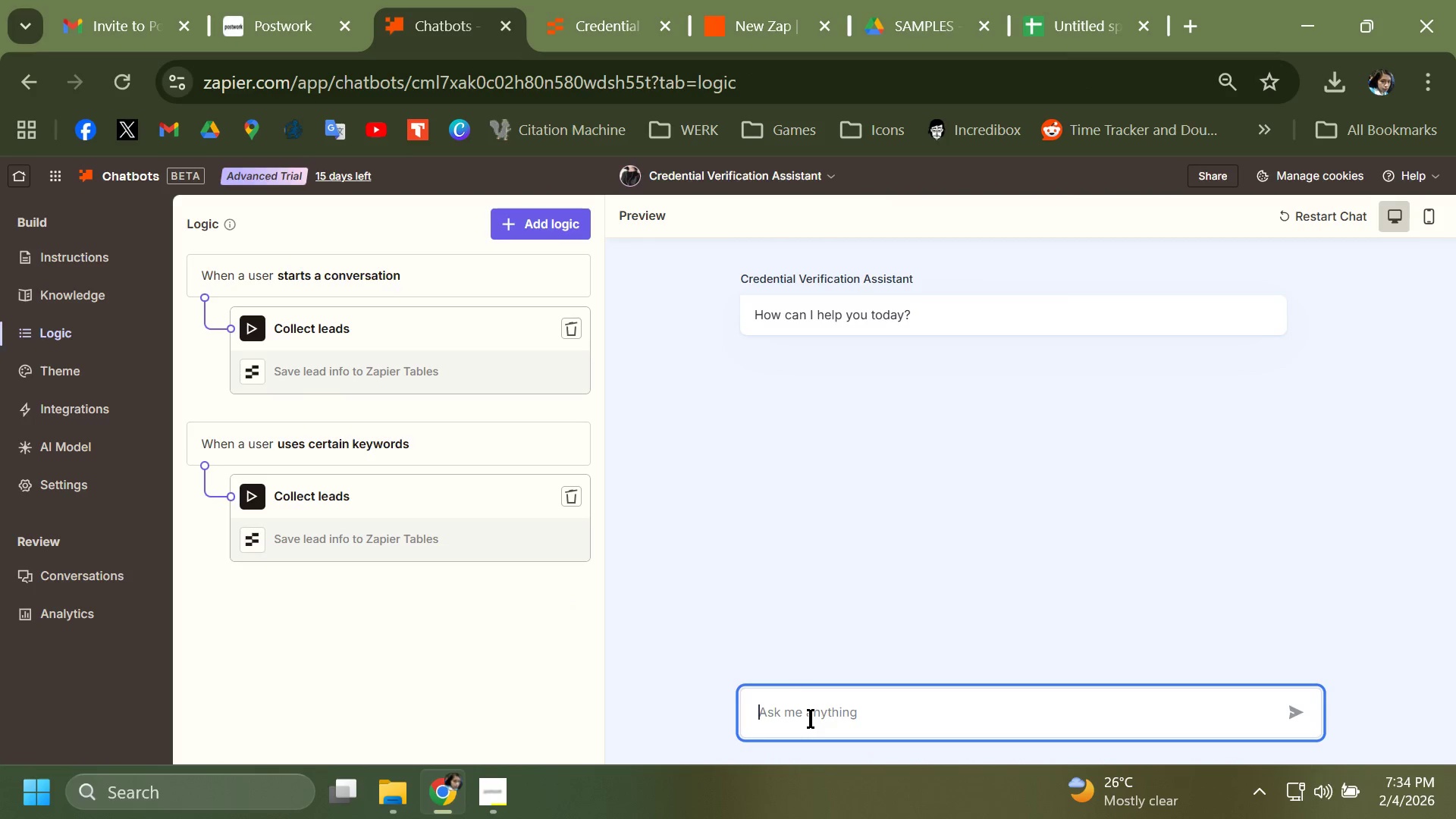 
type(im applying)
 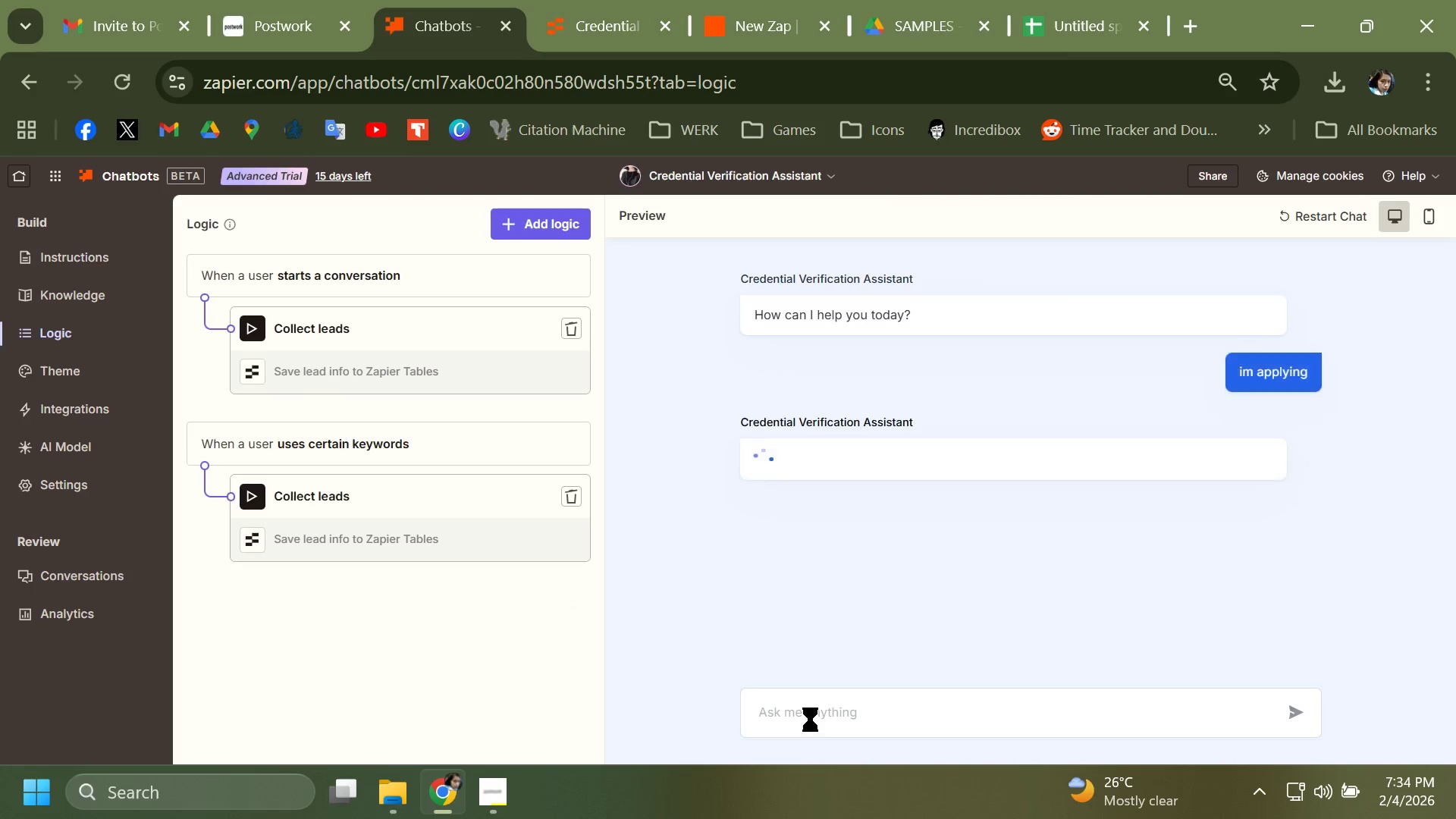 
key(Enter)
 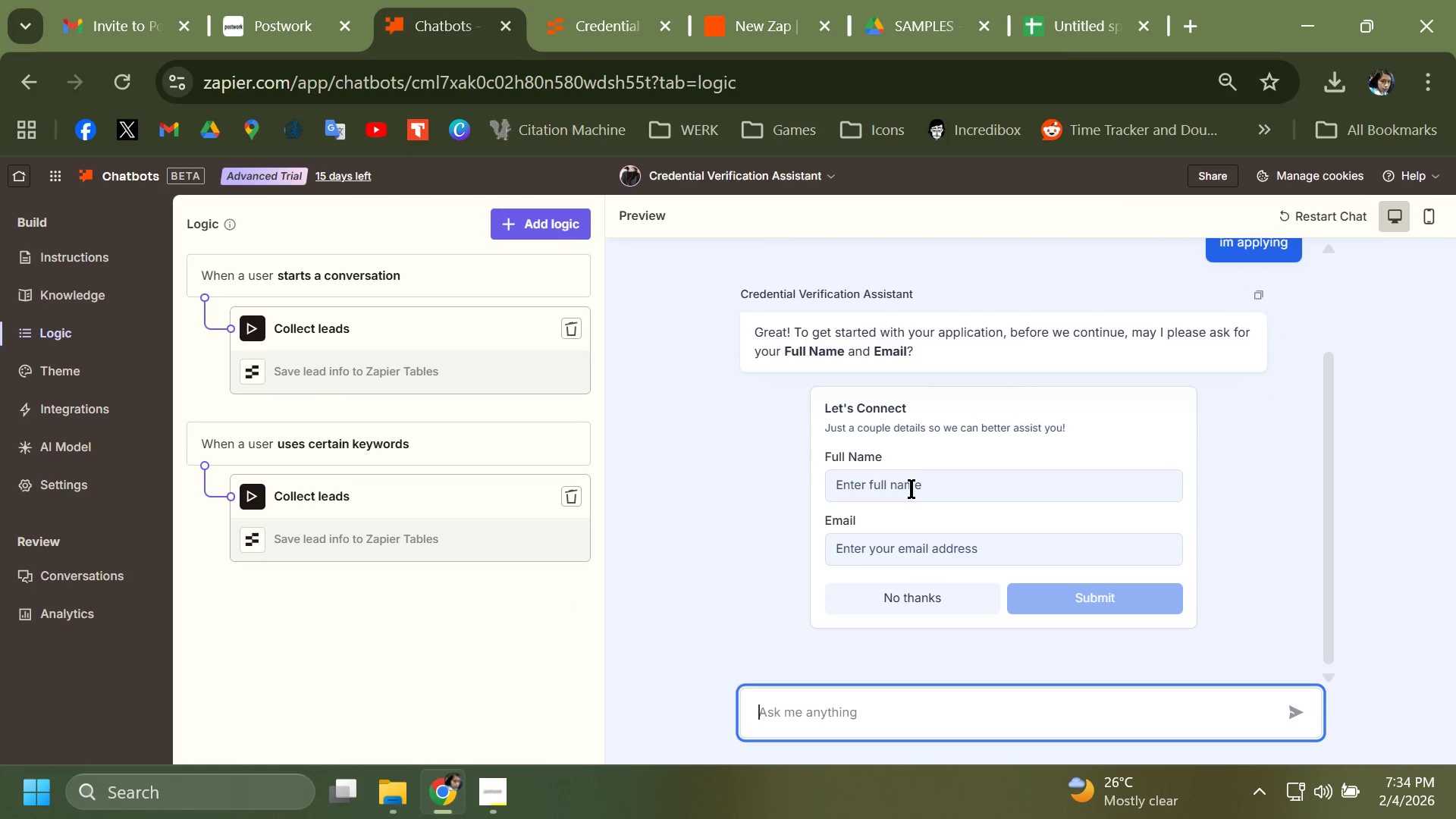 
left_click([911, 489])
 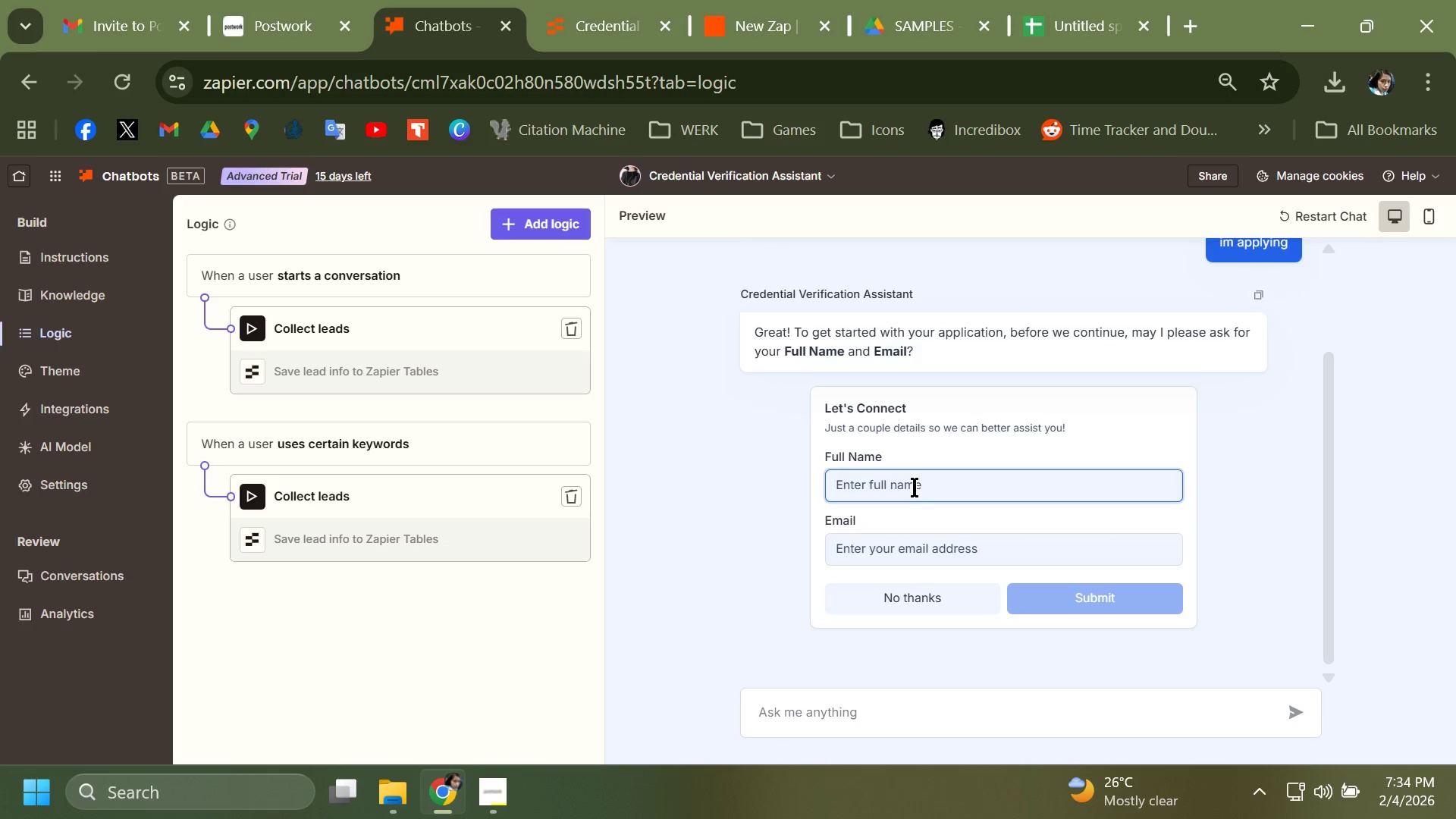 
type(Name)
key(Tab)
type(sm)
key(Backspace)
type(ample.)
key(Backspace)
type(@name.com)
 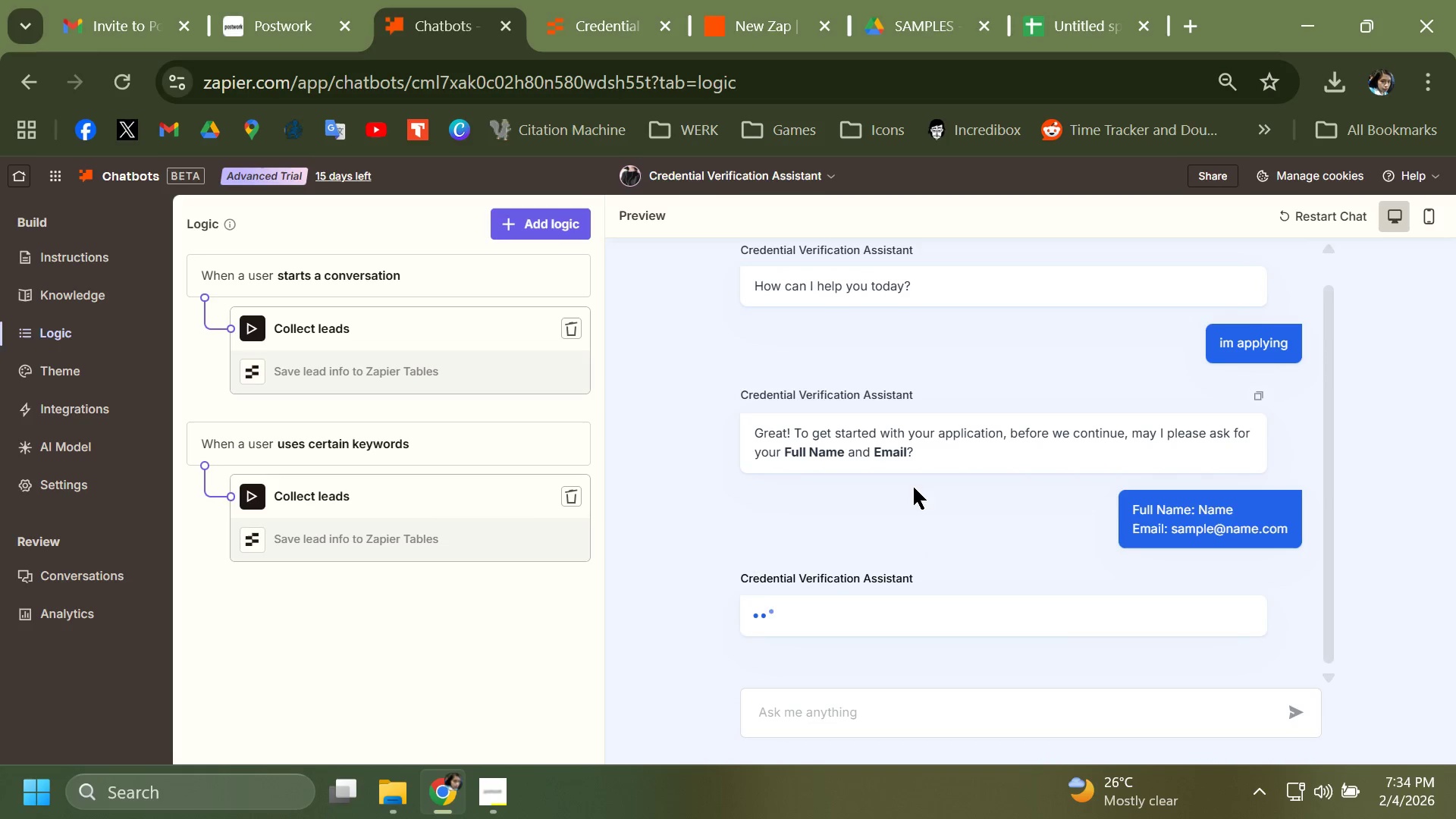 
 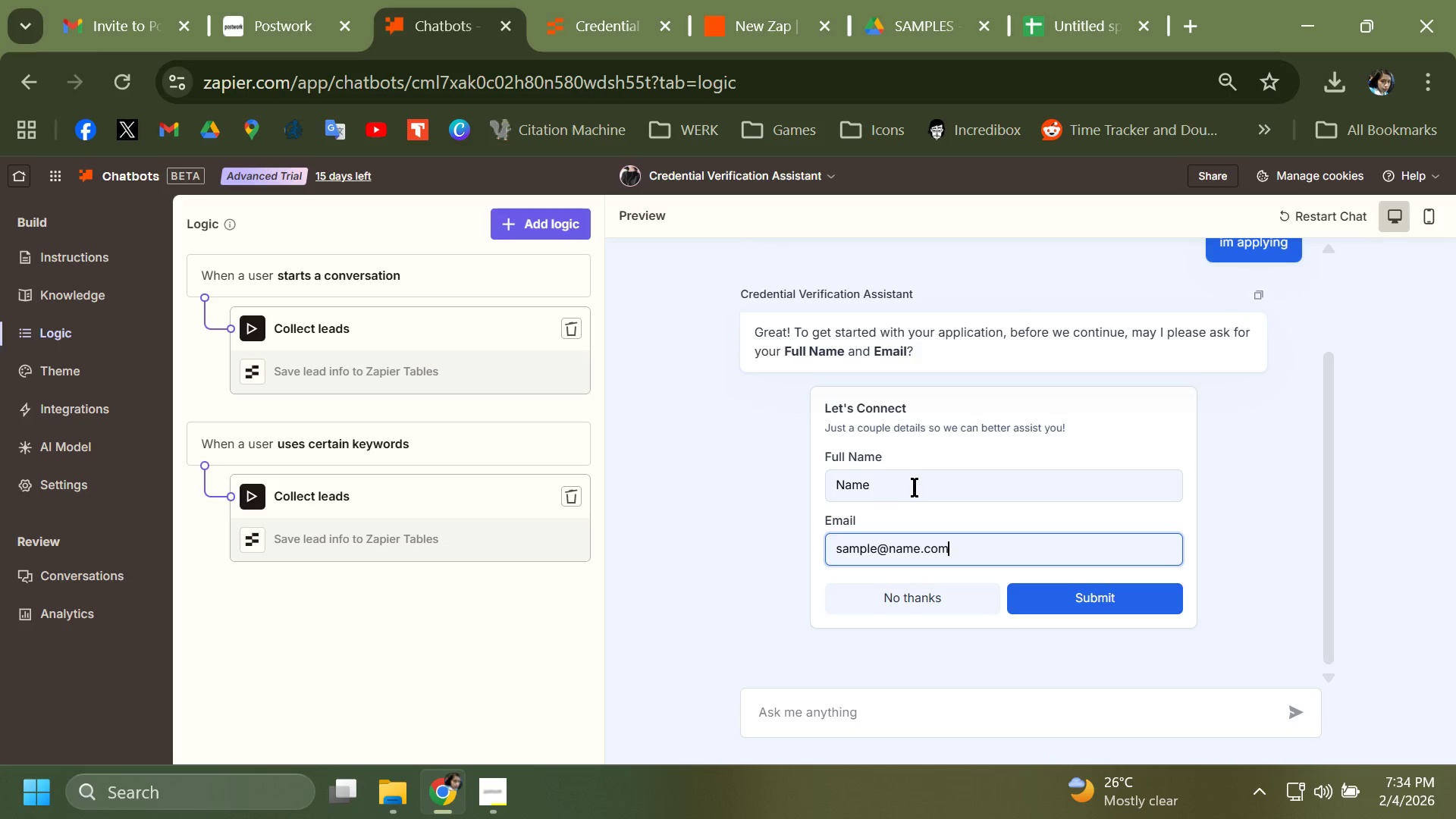 
key(Enter)
 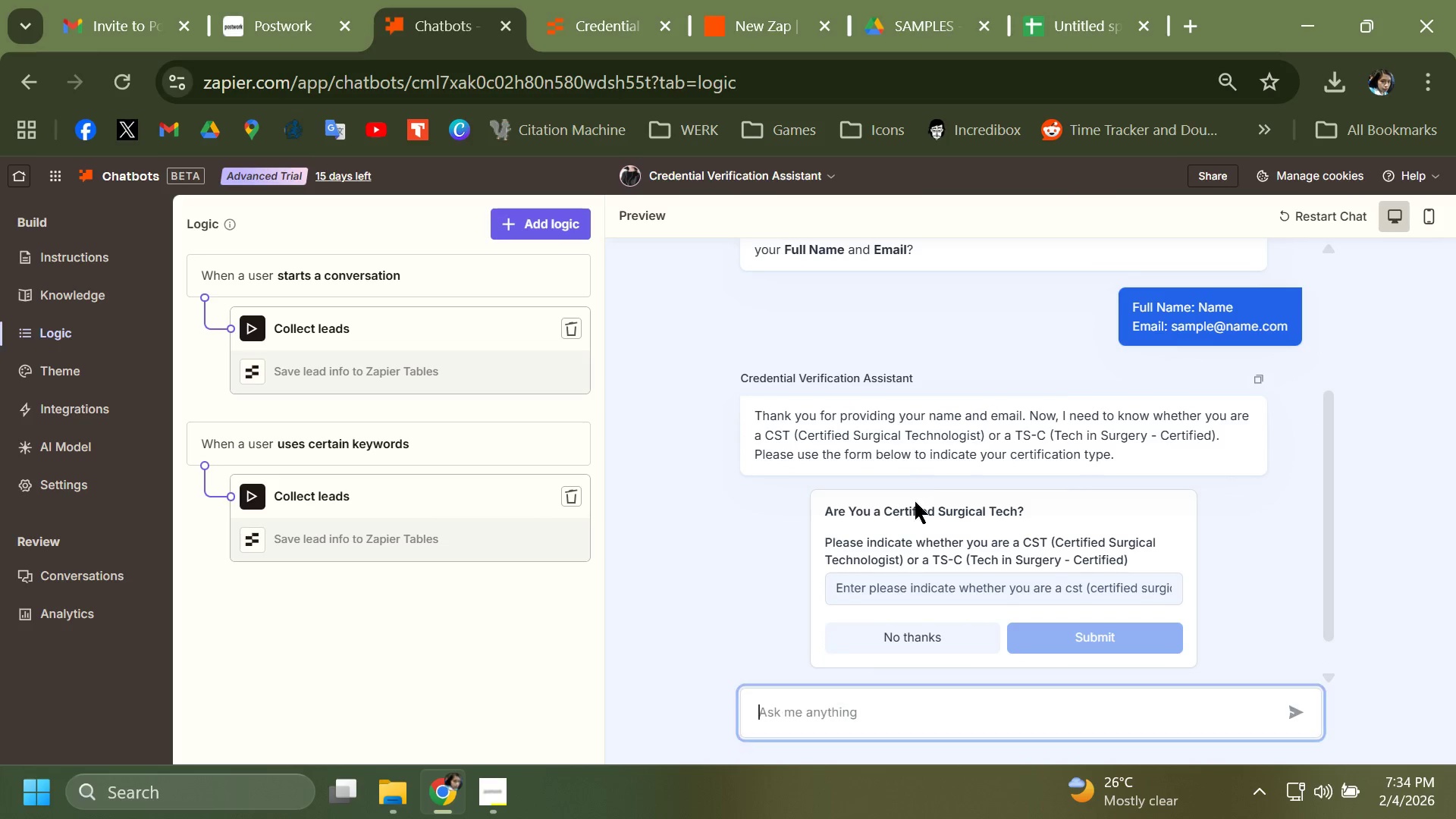 
left_click([902, 585])
 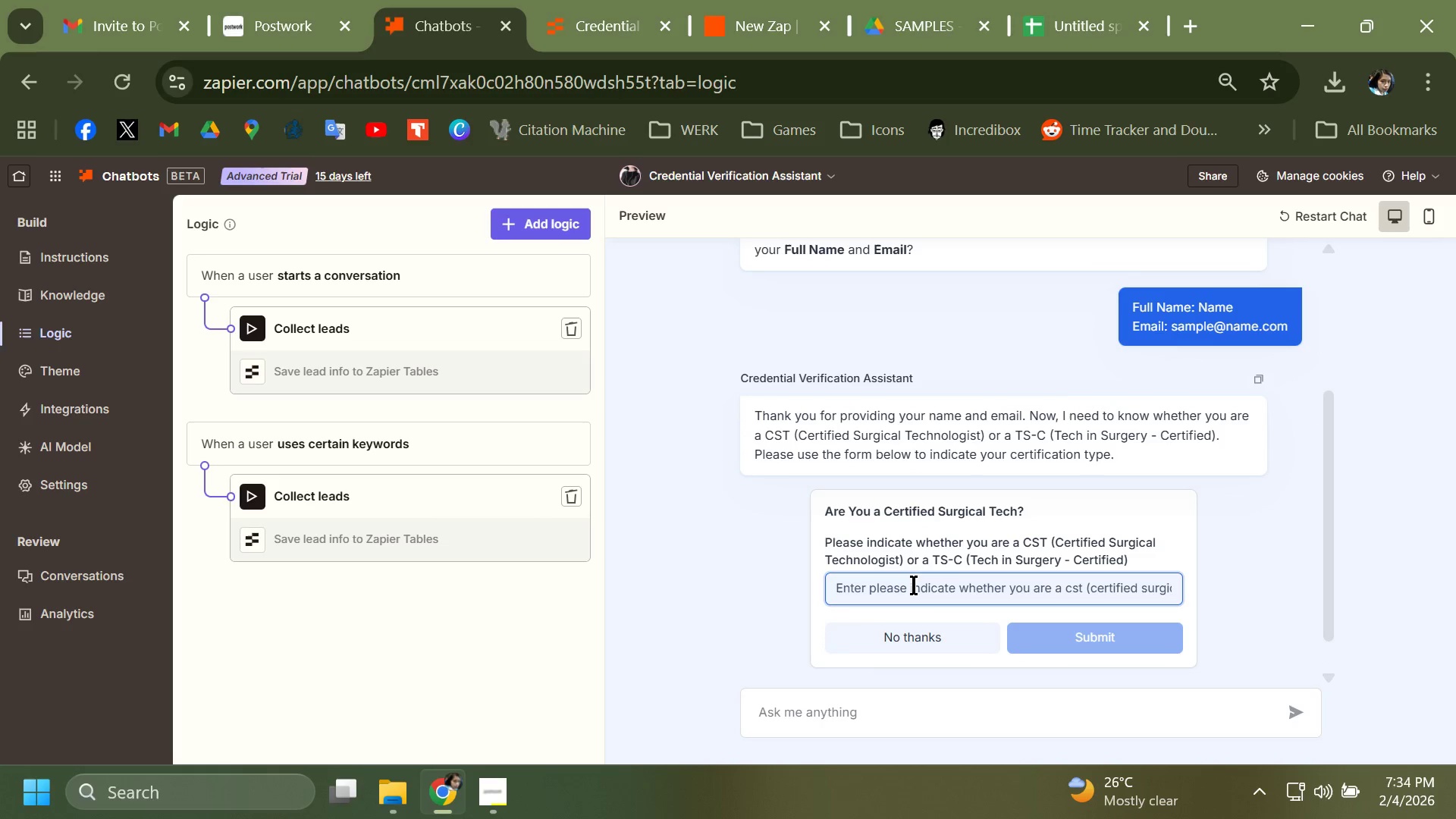 
type(CST)
 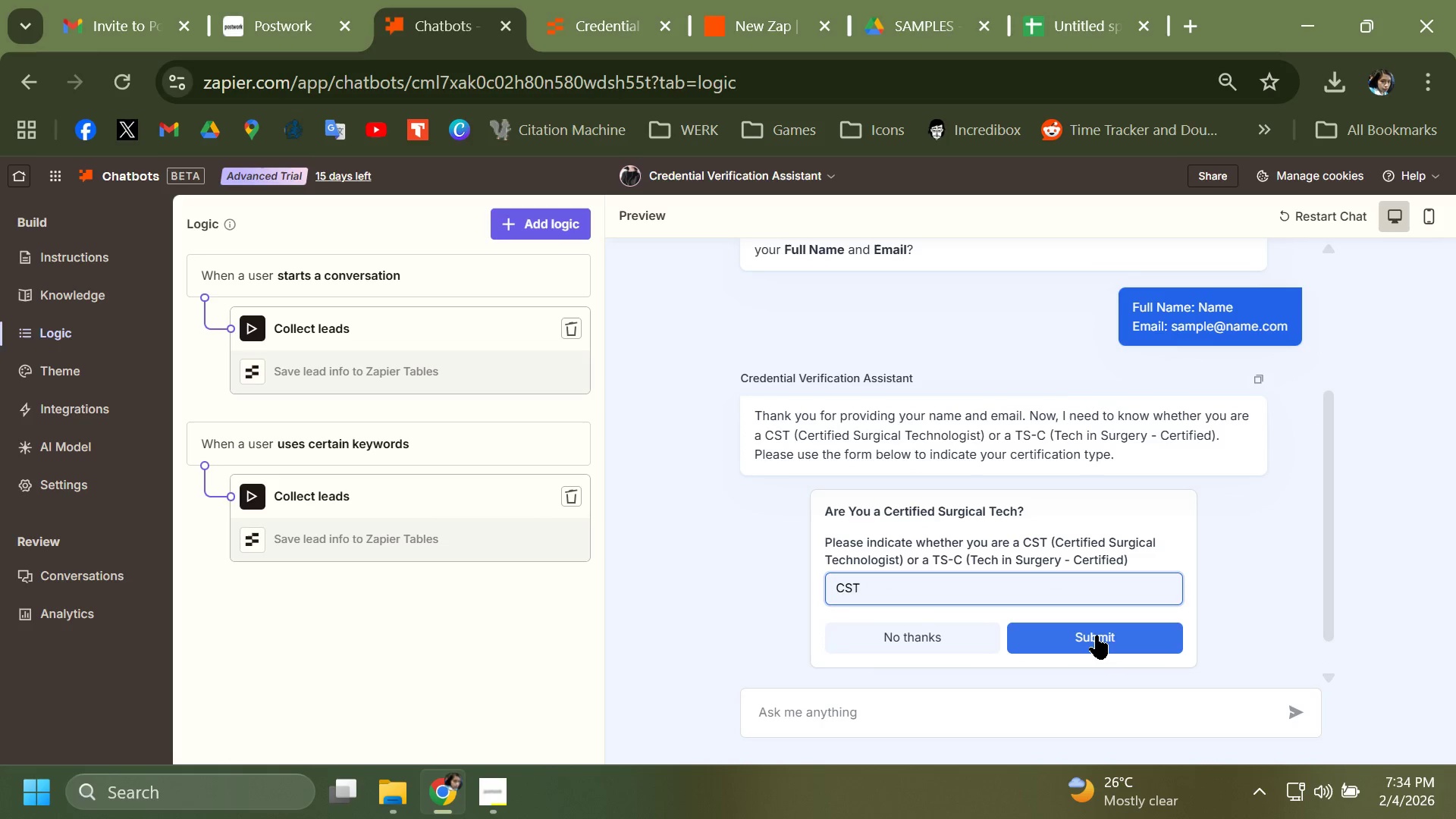 
left_click([1097, 635])
 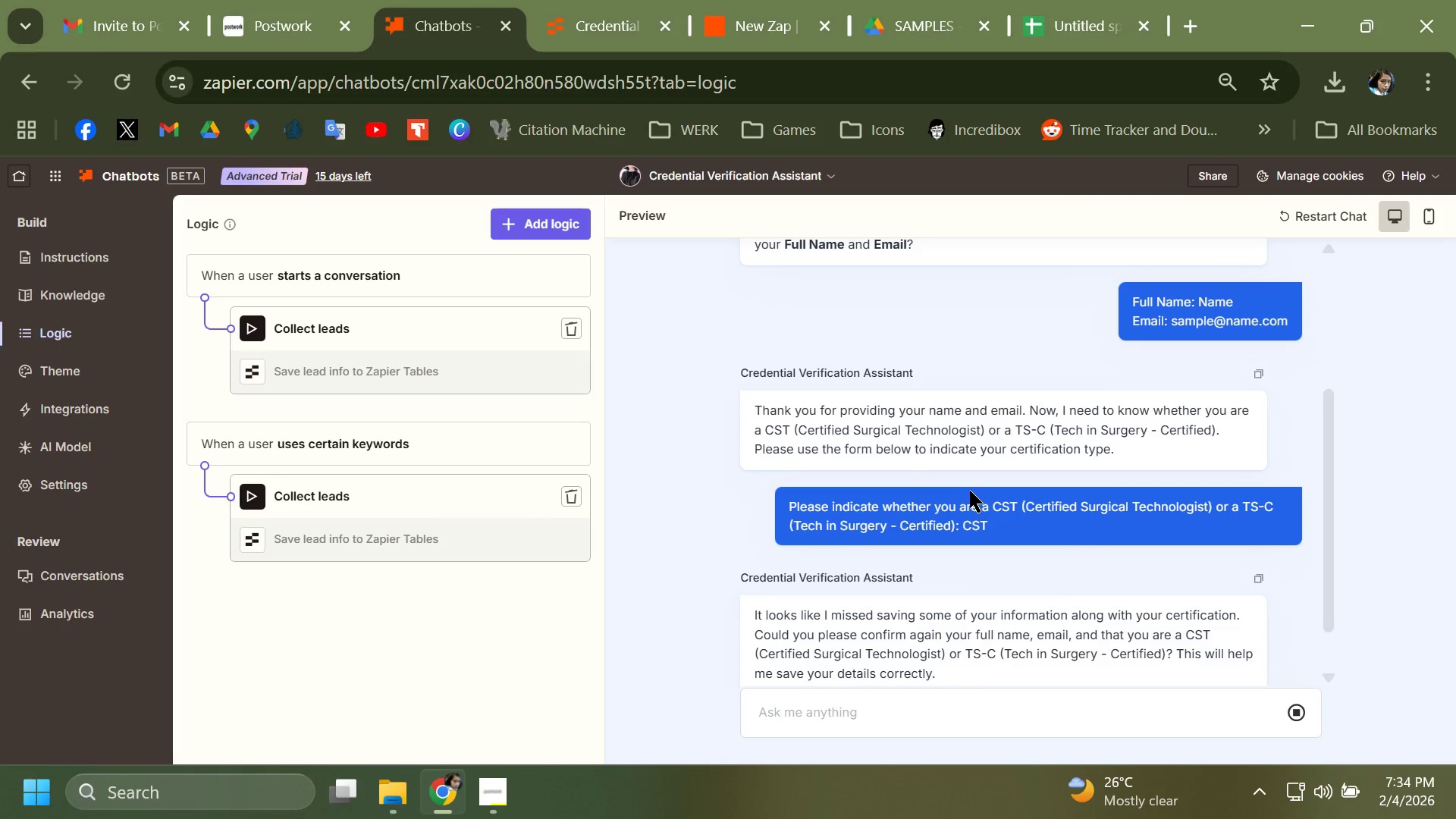 
scroll: coordinate [965, 490], scroll_direction: down, amount: 1.0
 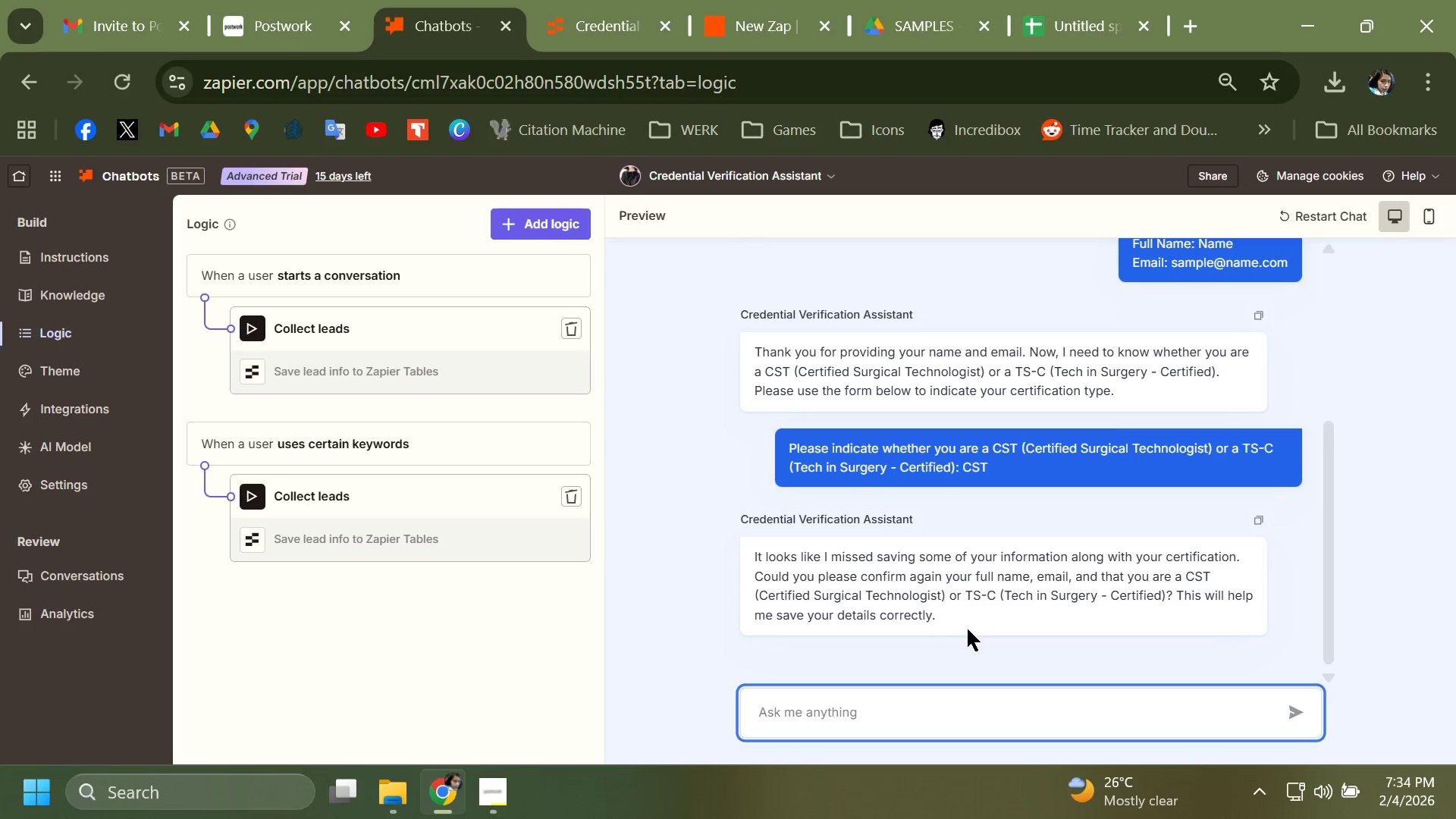 
wait(6.2)
 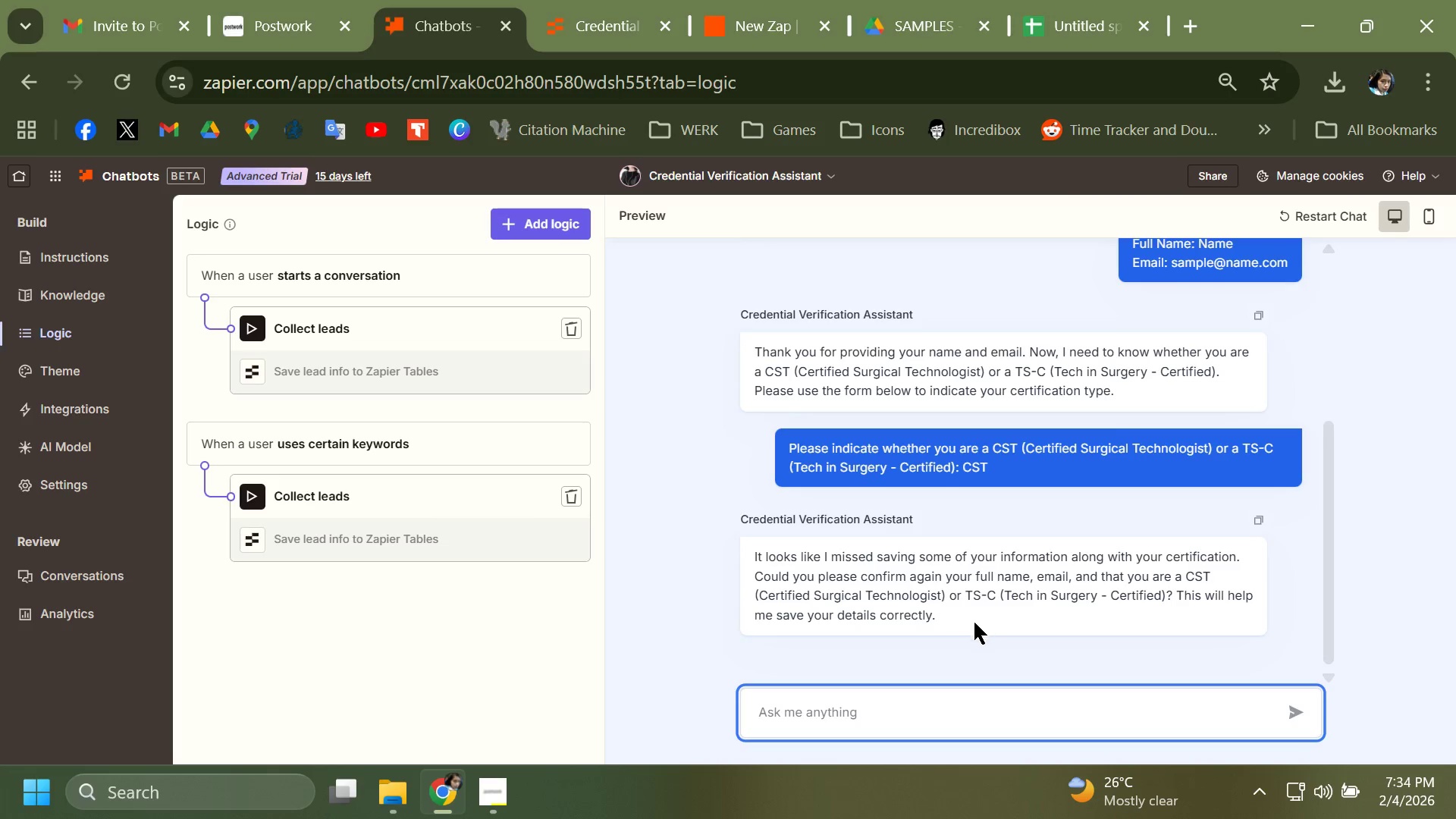 
type(I am C)
key(Backspace)
key(Backspace)
key(Backspace)
key(Backspace)
key(Backspace)
type( have a CST)
 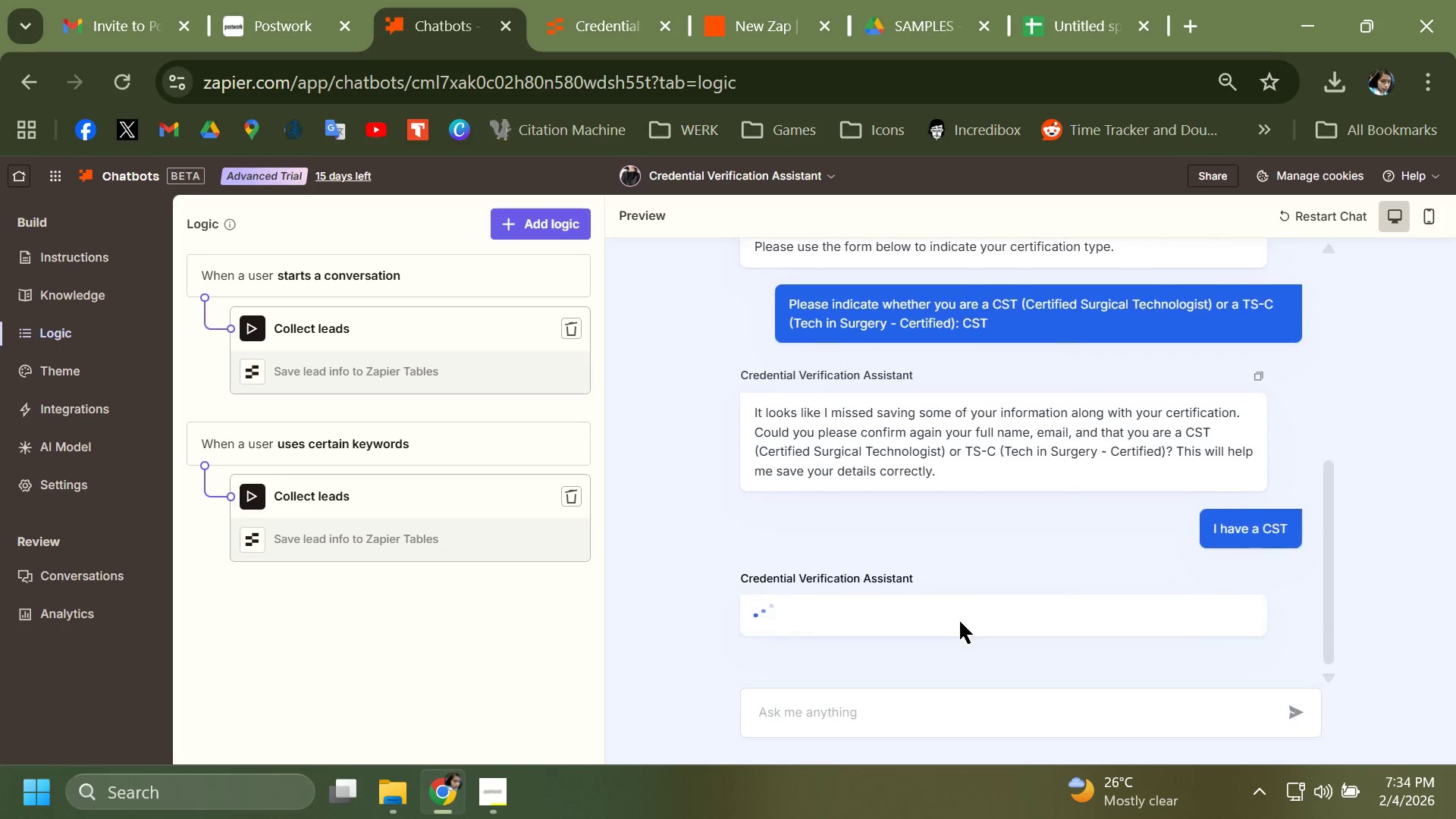 
 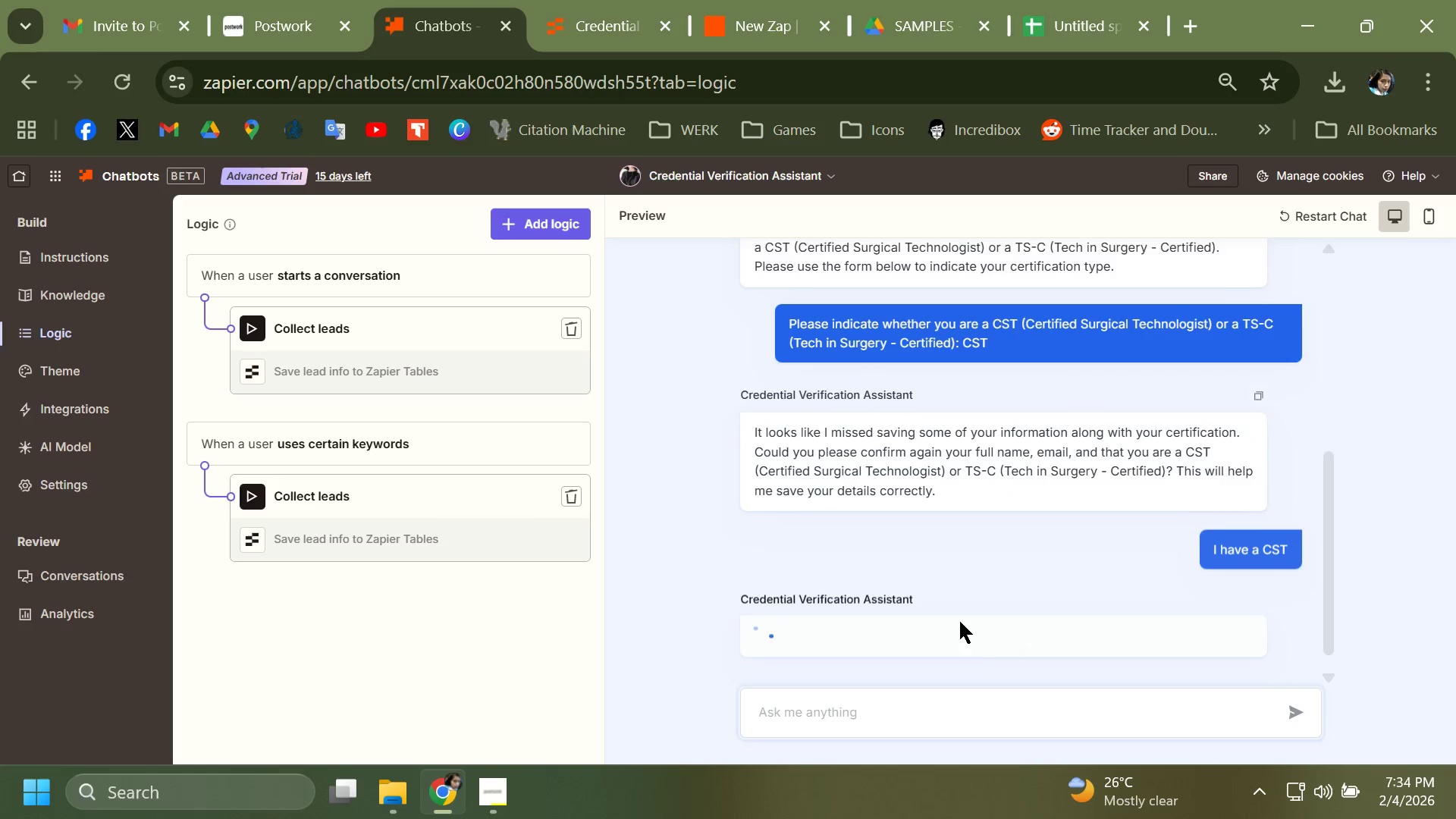 
key(Enter)
 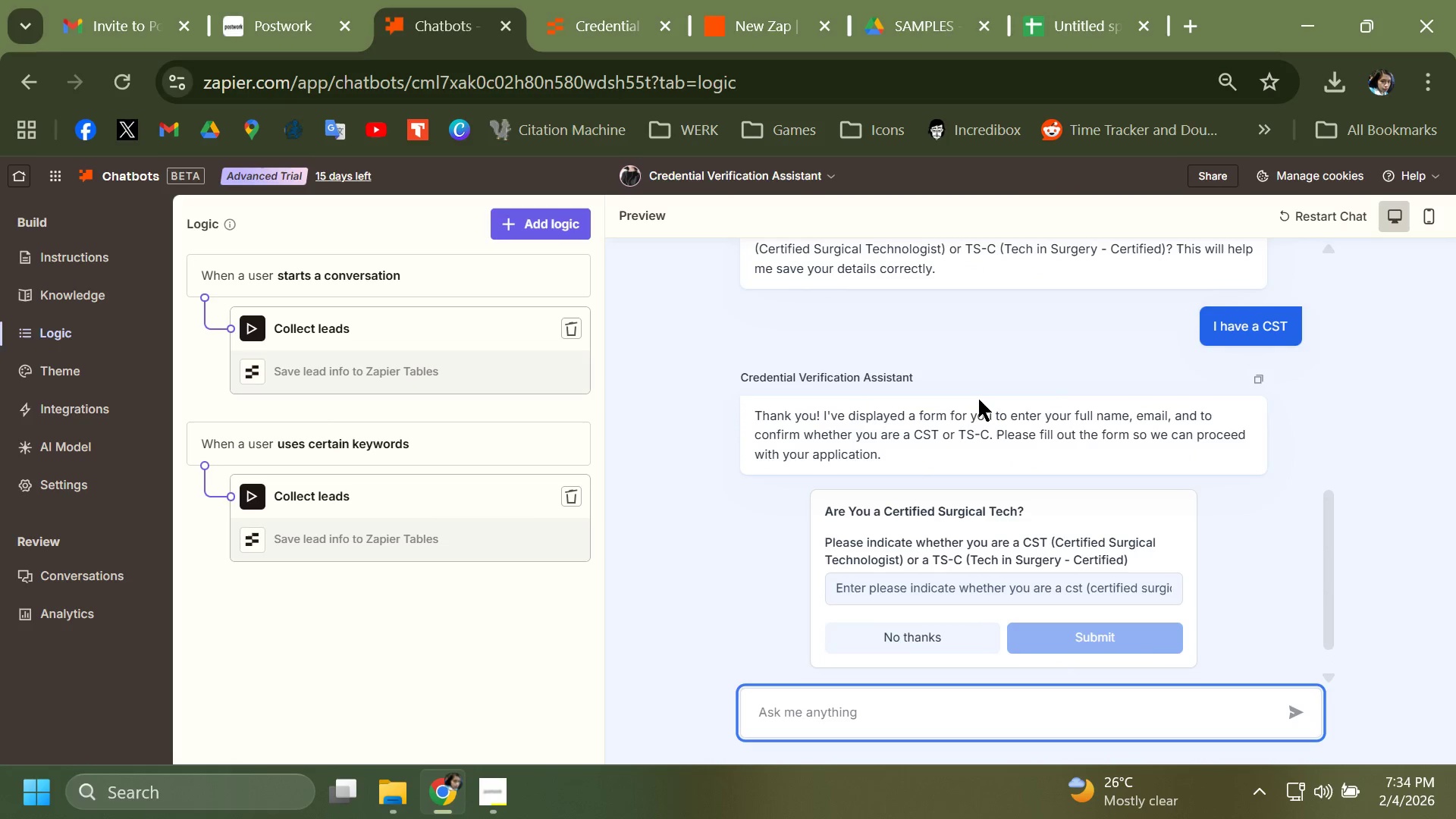 
scroll: coordinate [998, 423], scroll_direction: down, amount: 1.0
 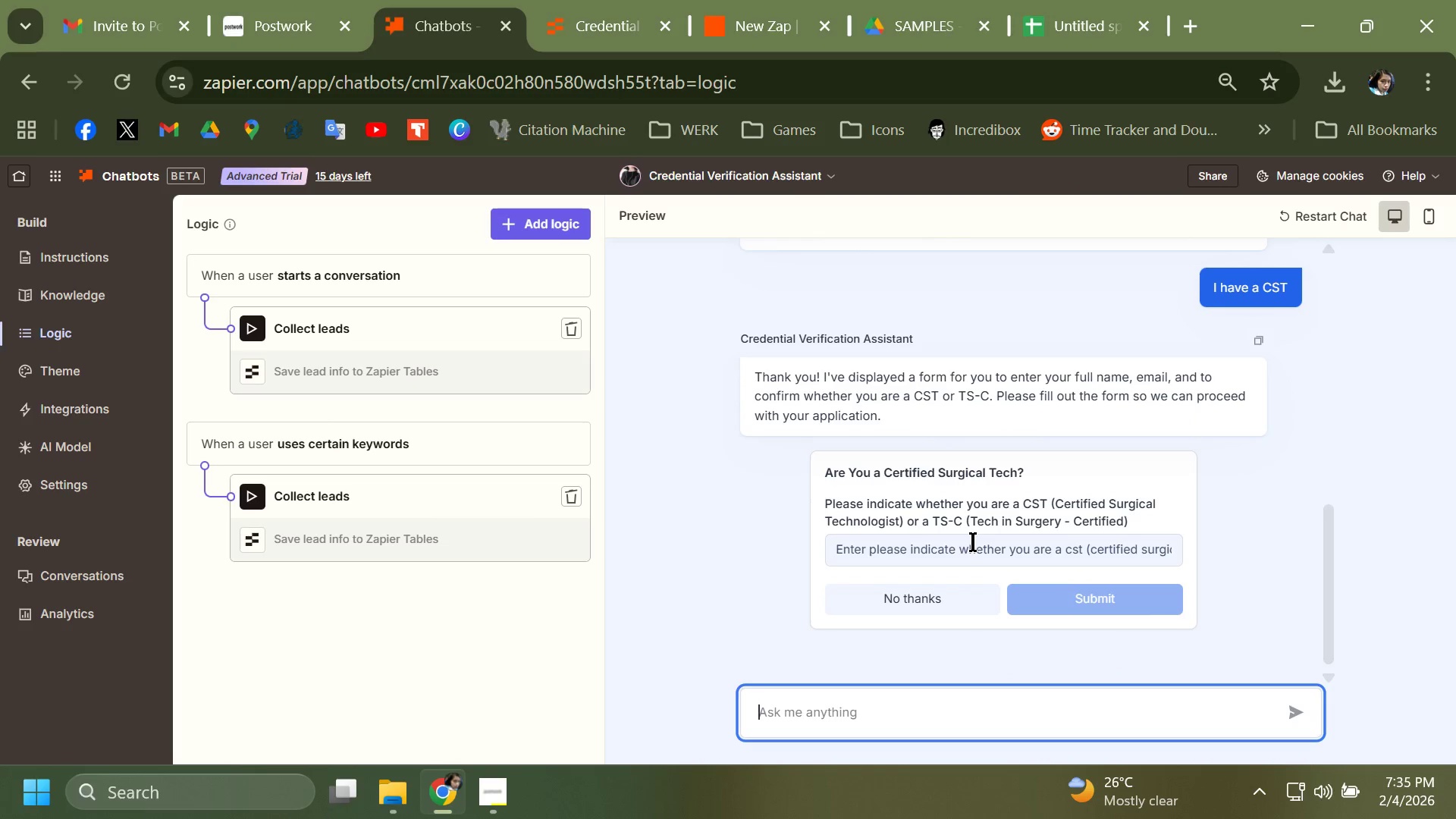 
left_click([972, 542])
 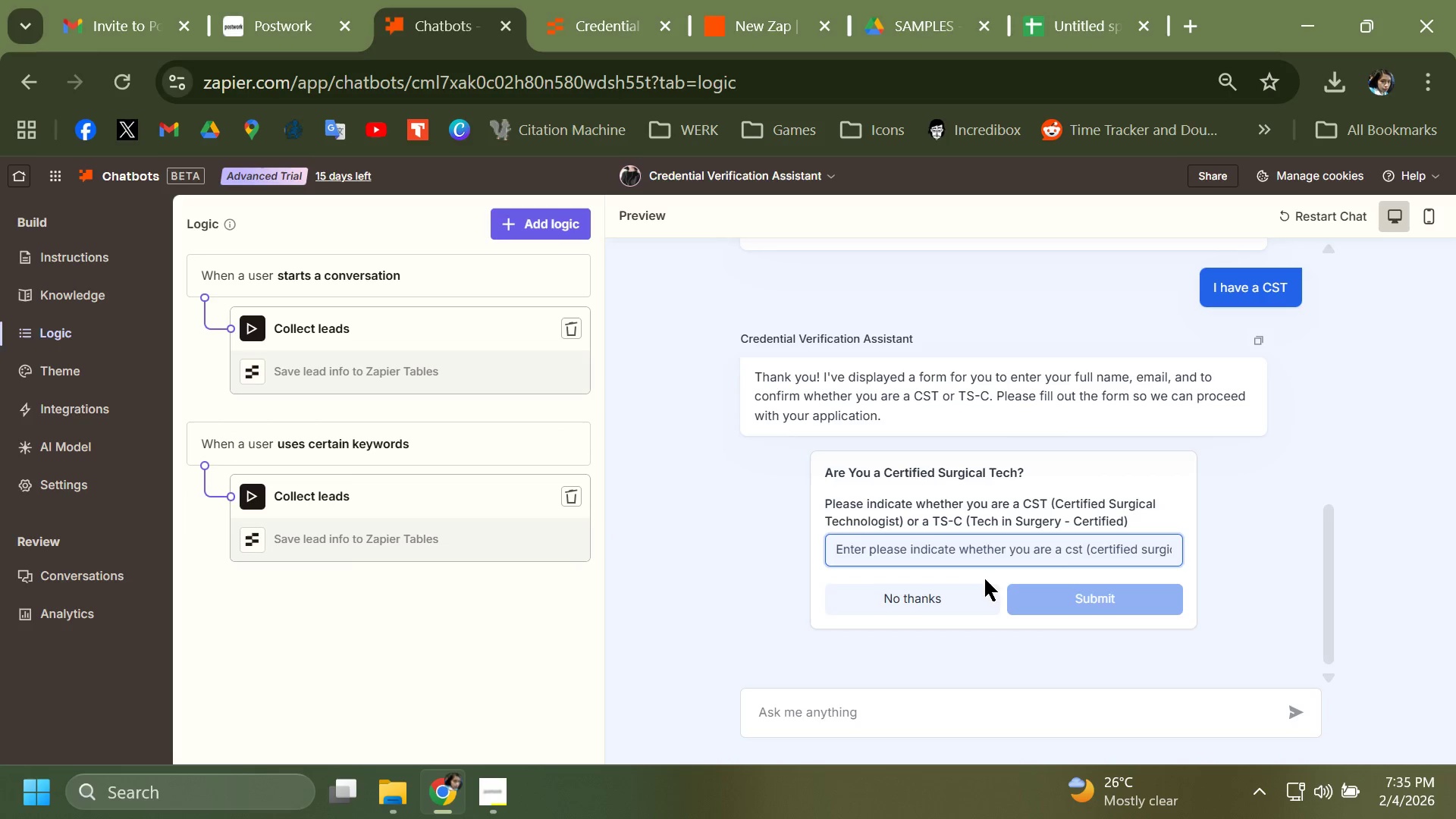 
wait(19.16)
 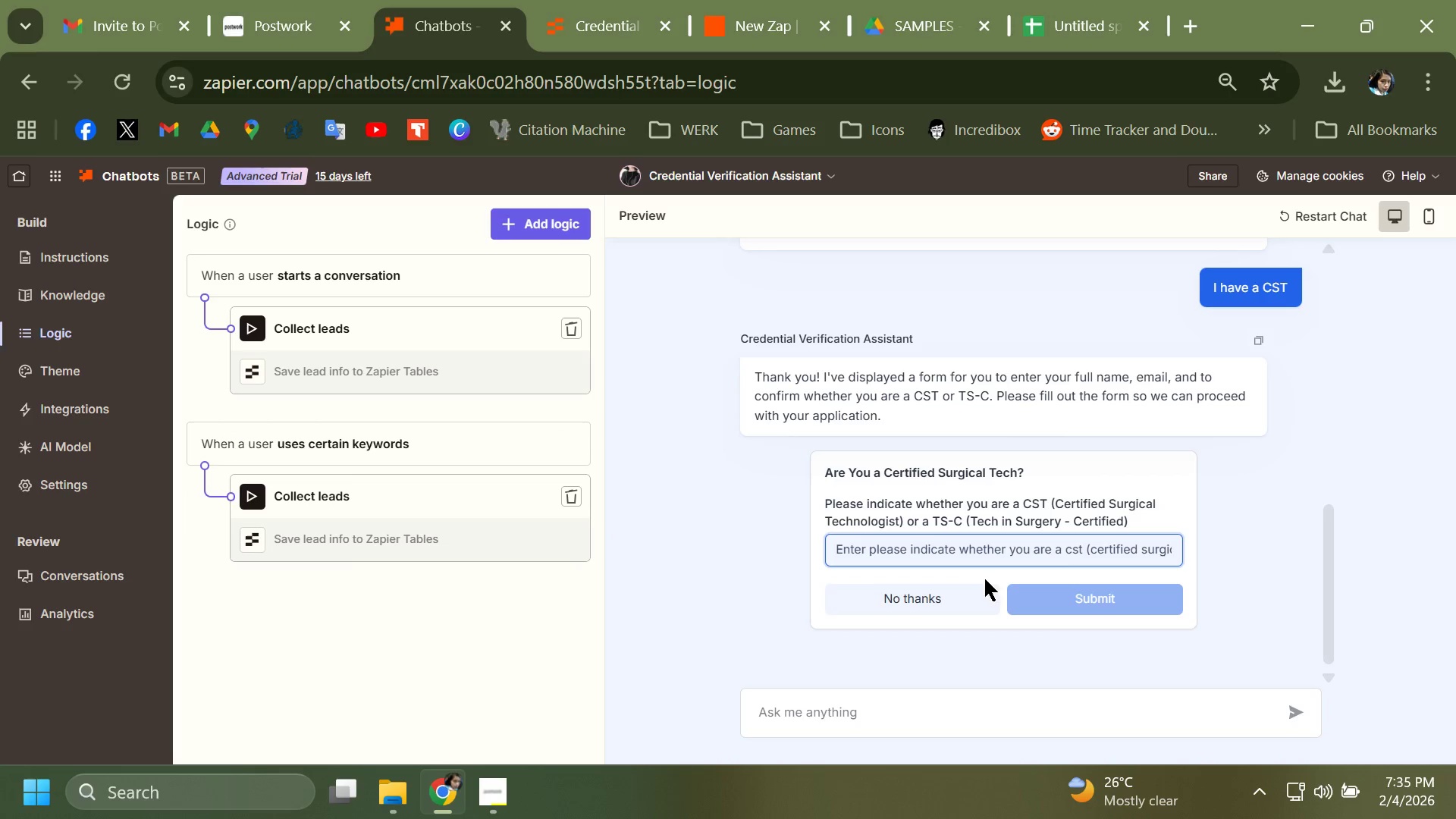 
left_click([573, 497])
 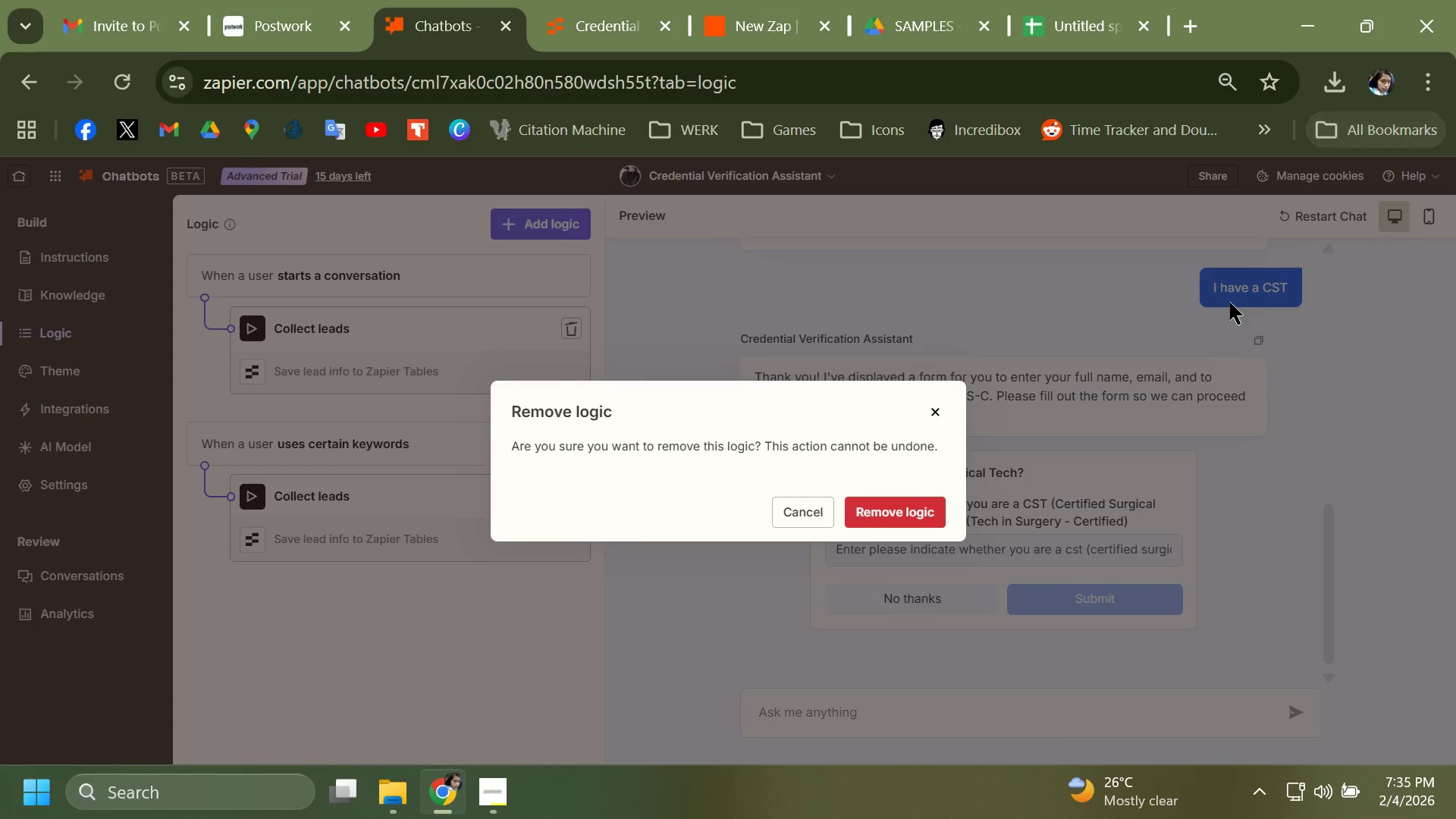 
left_click_drag(start_coordinate=[1235, 295], to_coordinate=[1230, 297])
 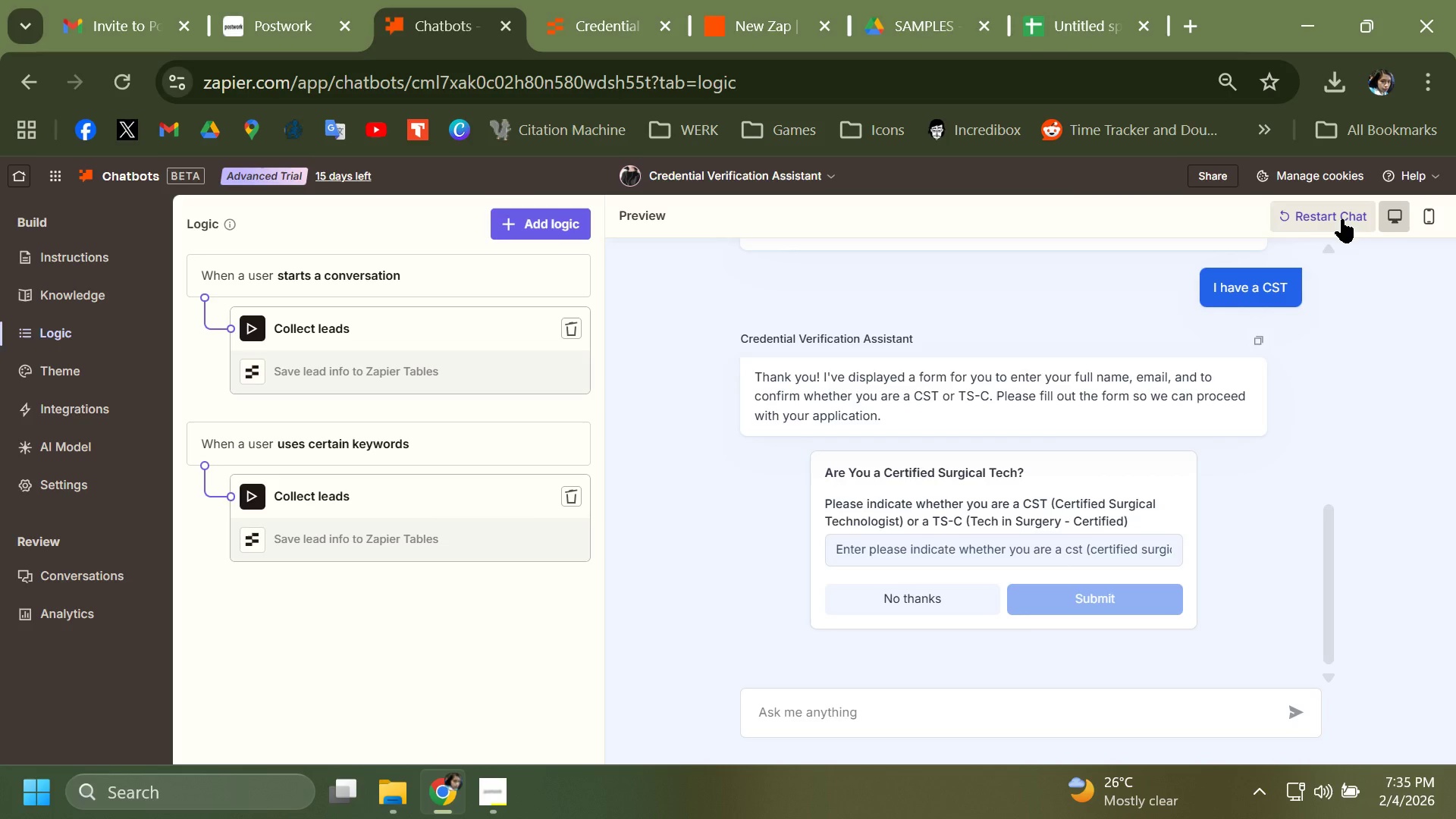 
left_click([1342, 219])
 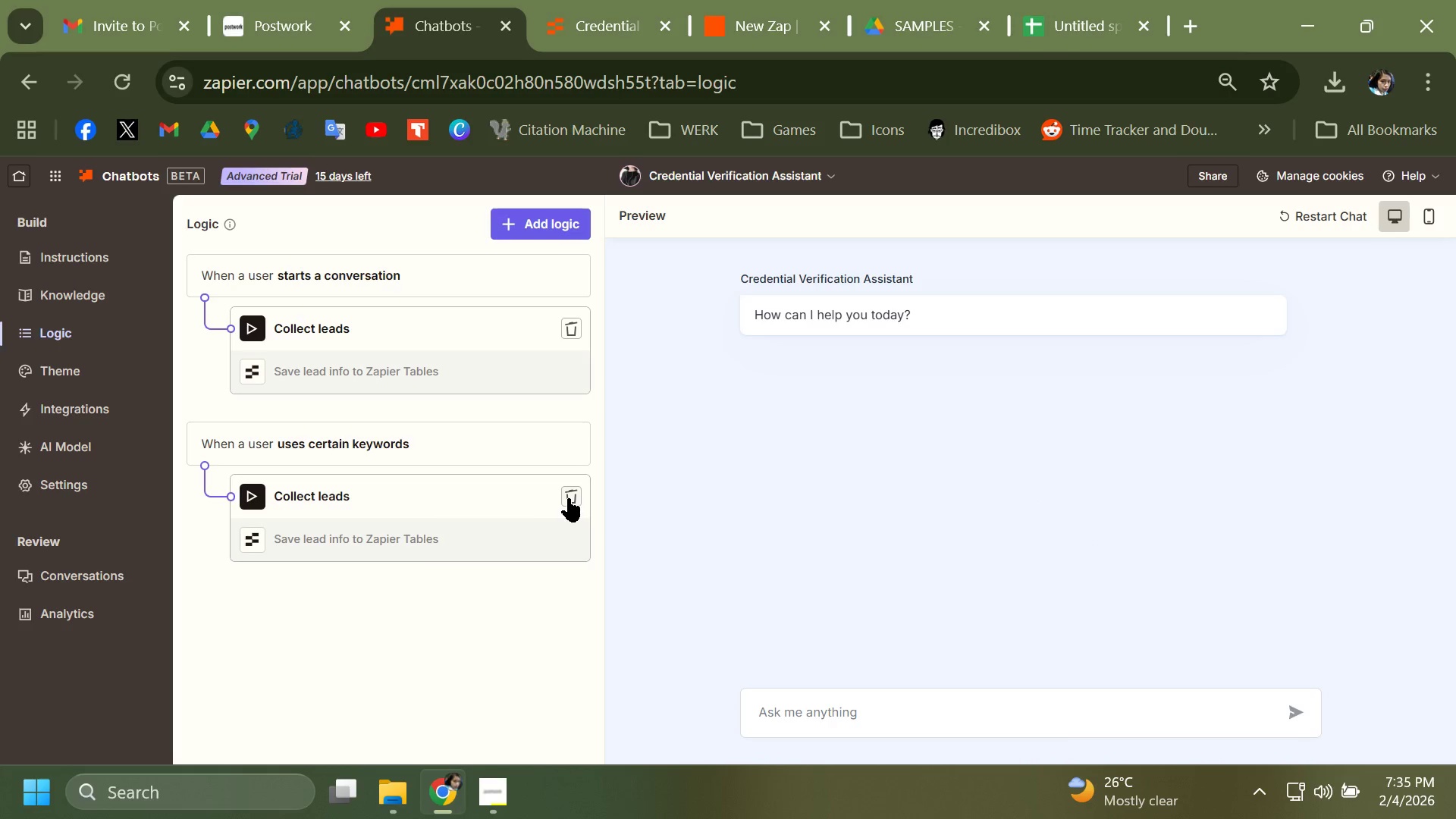 
wait(5.14)
 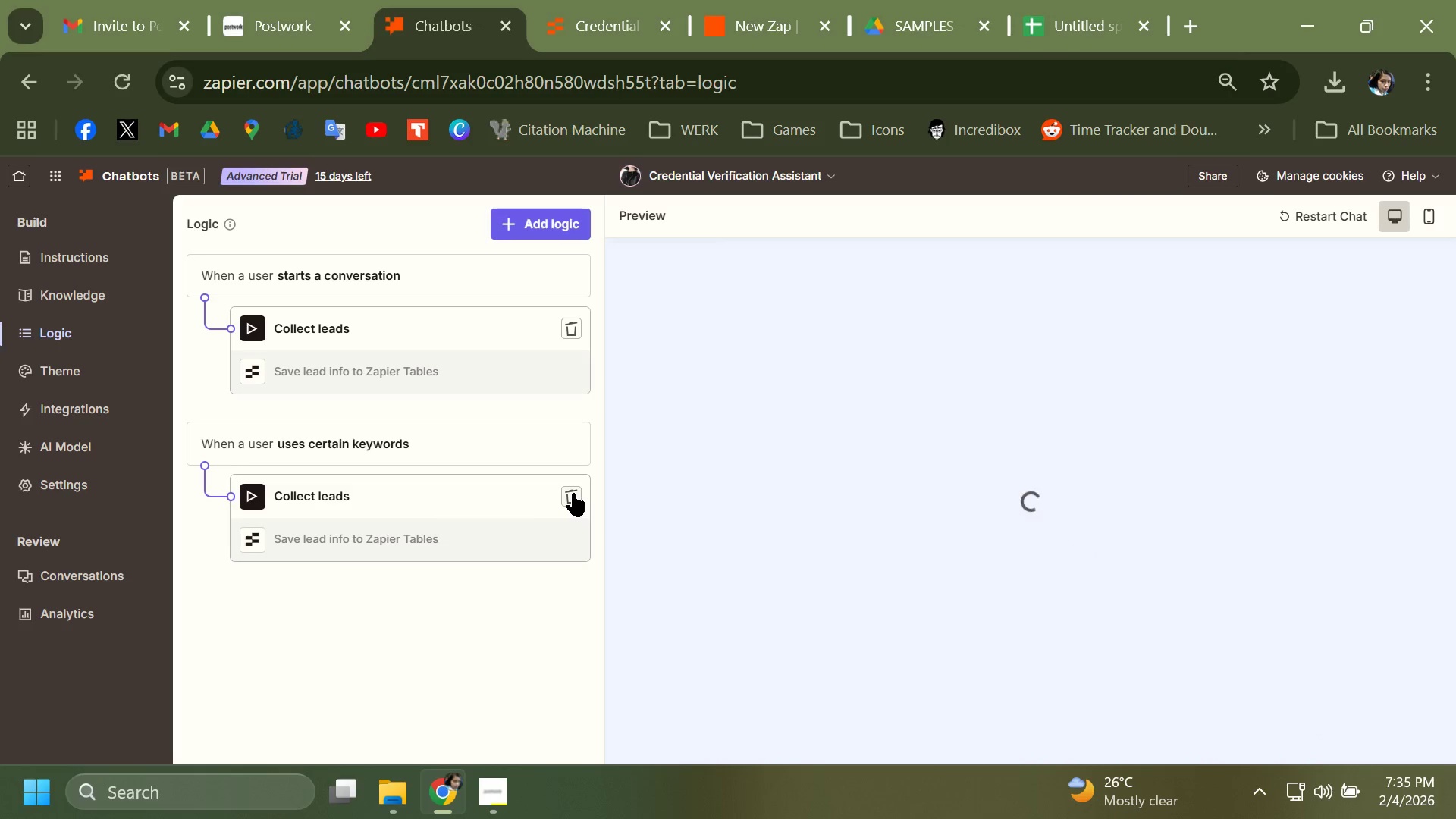 
left_click([569, 498])
 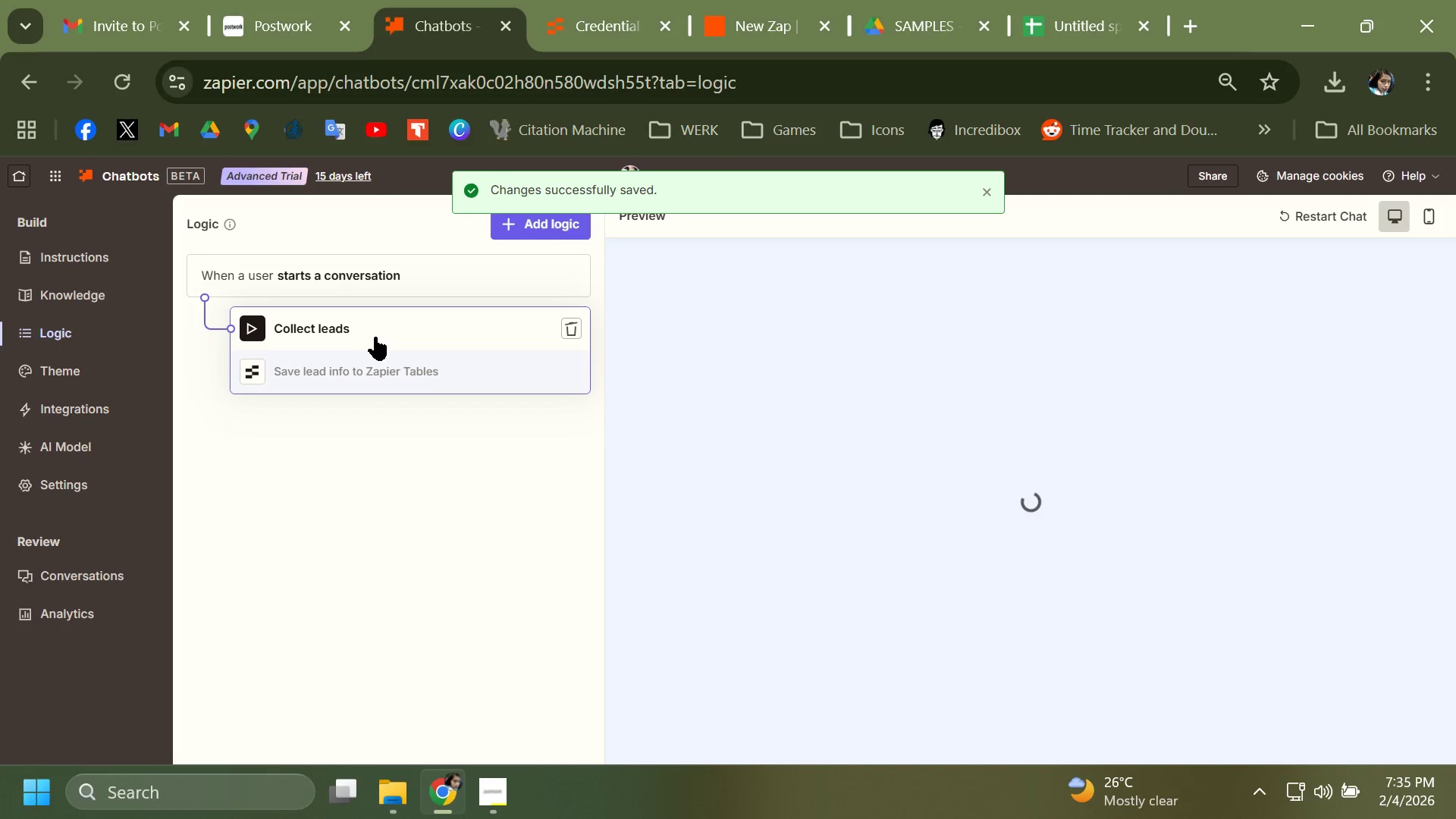 
left_click([375, 337])
 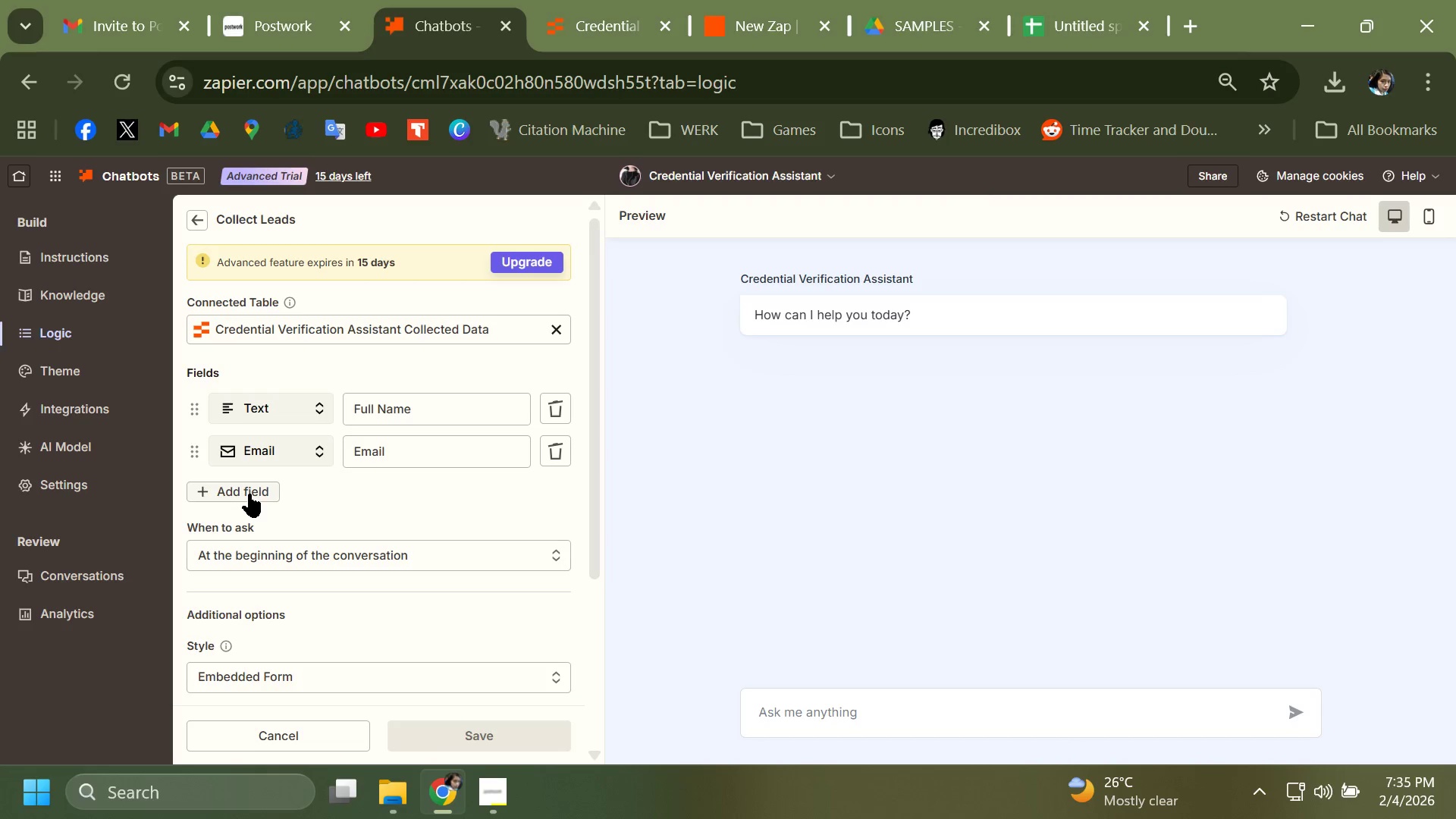 
left_click([249, 494])
 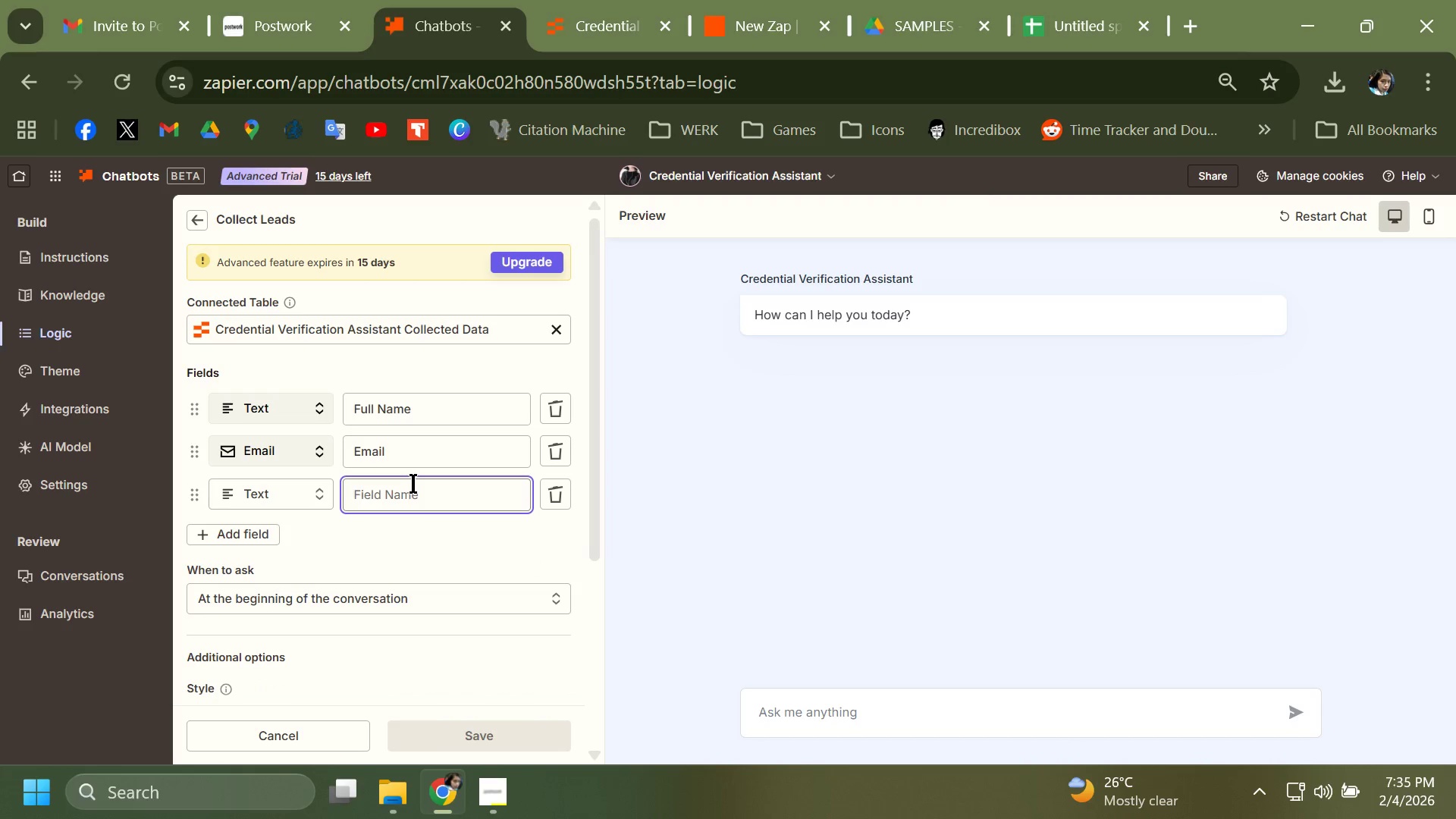 
left_click([413, 484])
 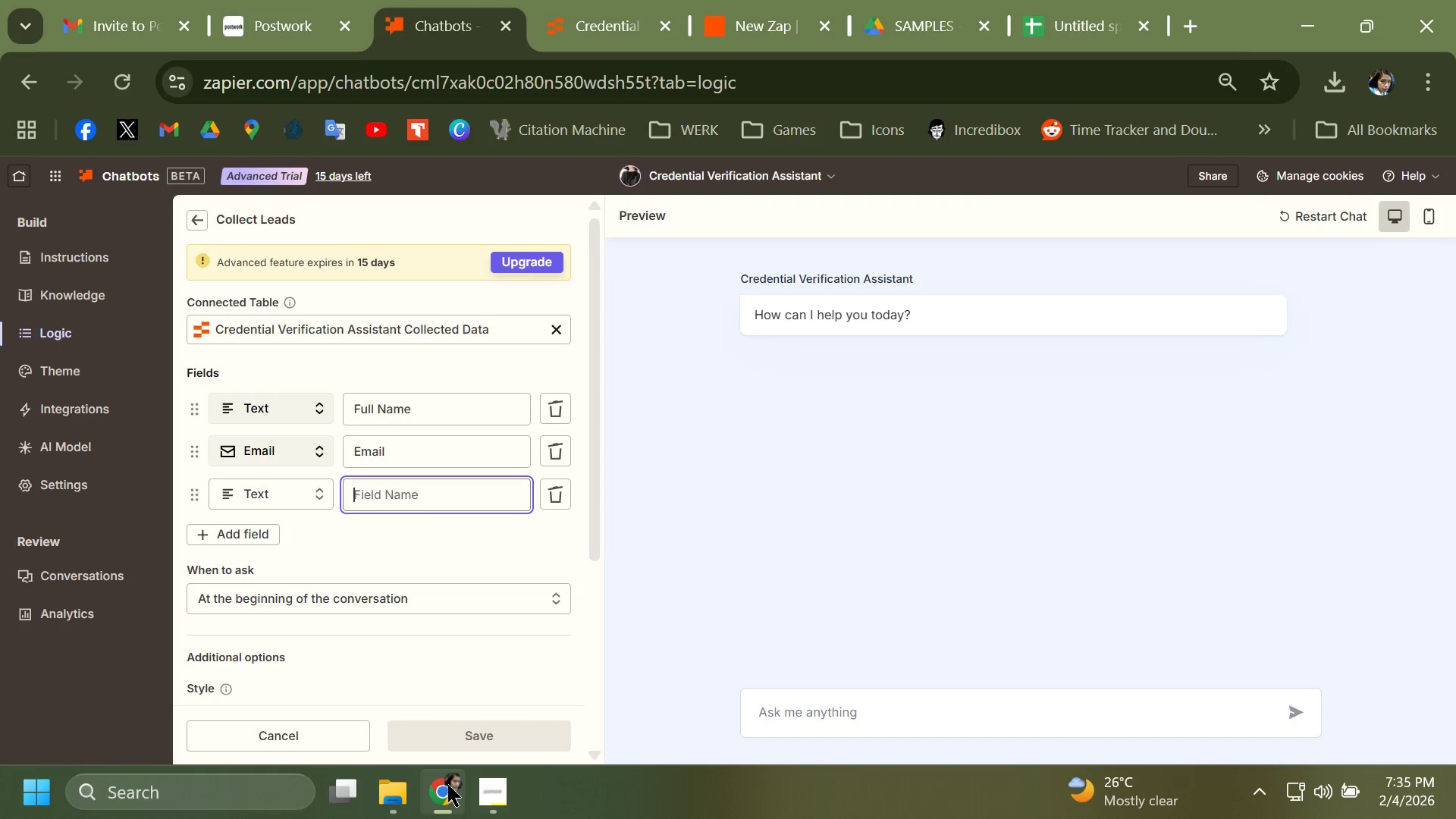 
left_click([490, 781])